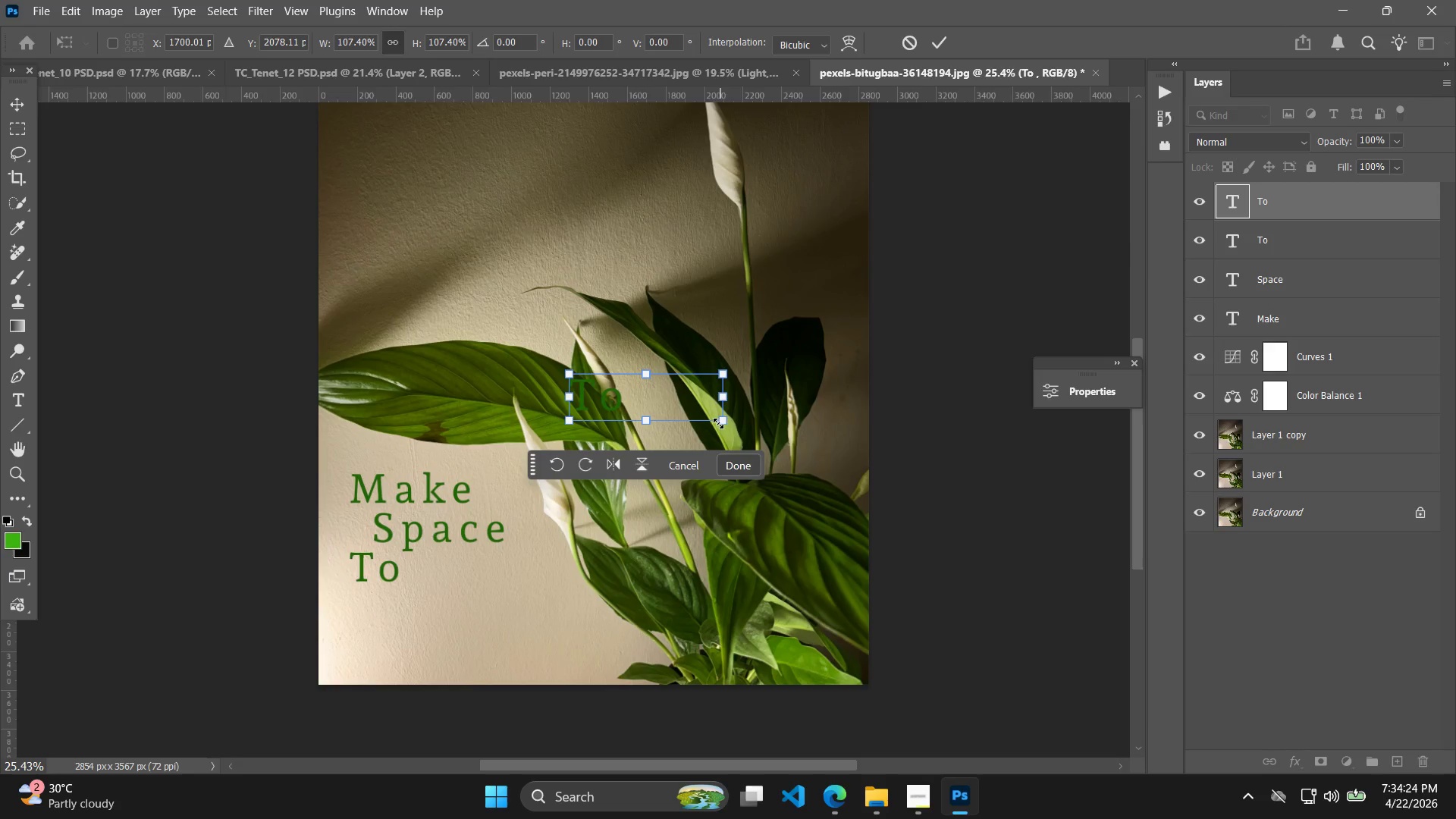 
left_click_drag(start_coordinate=[719, 423], to_coordinate=[762, 451])
 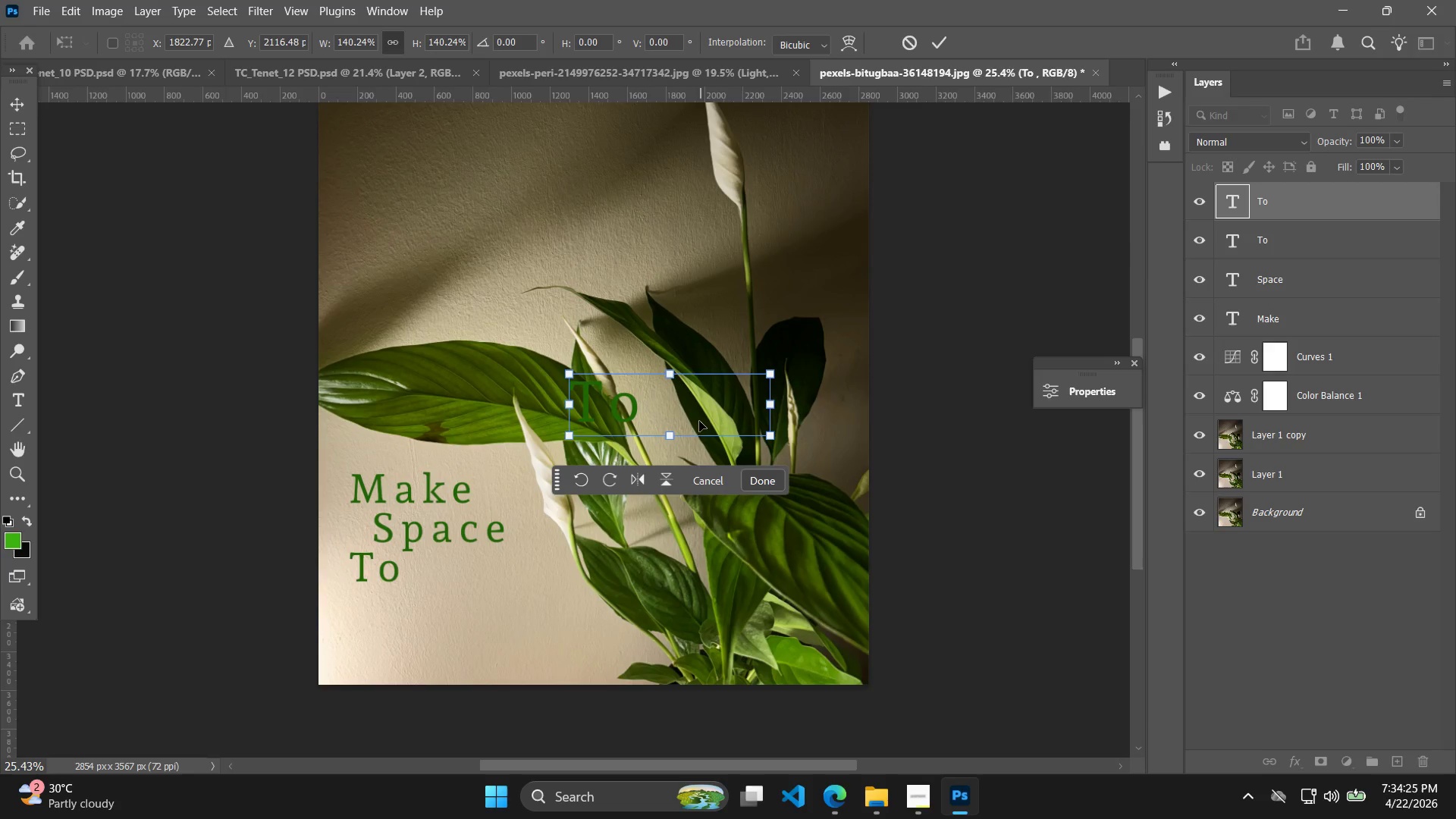 
left_click_drag(start_coordinate=[678, 416], to_coordinate=[517, 606])
 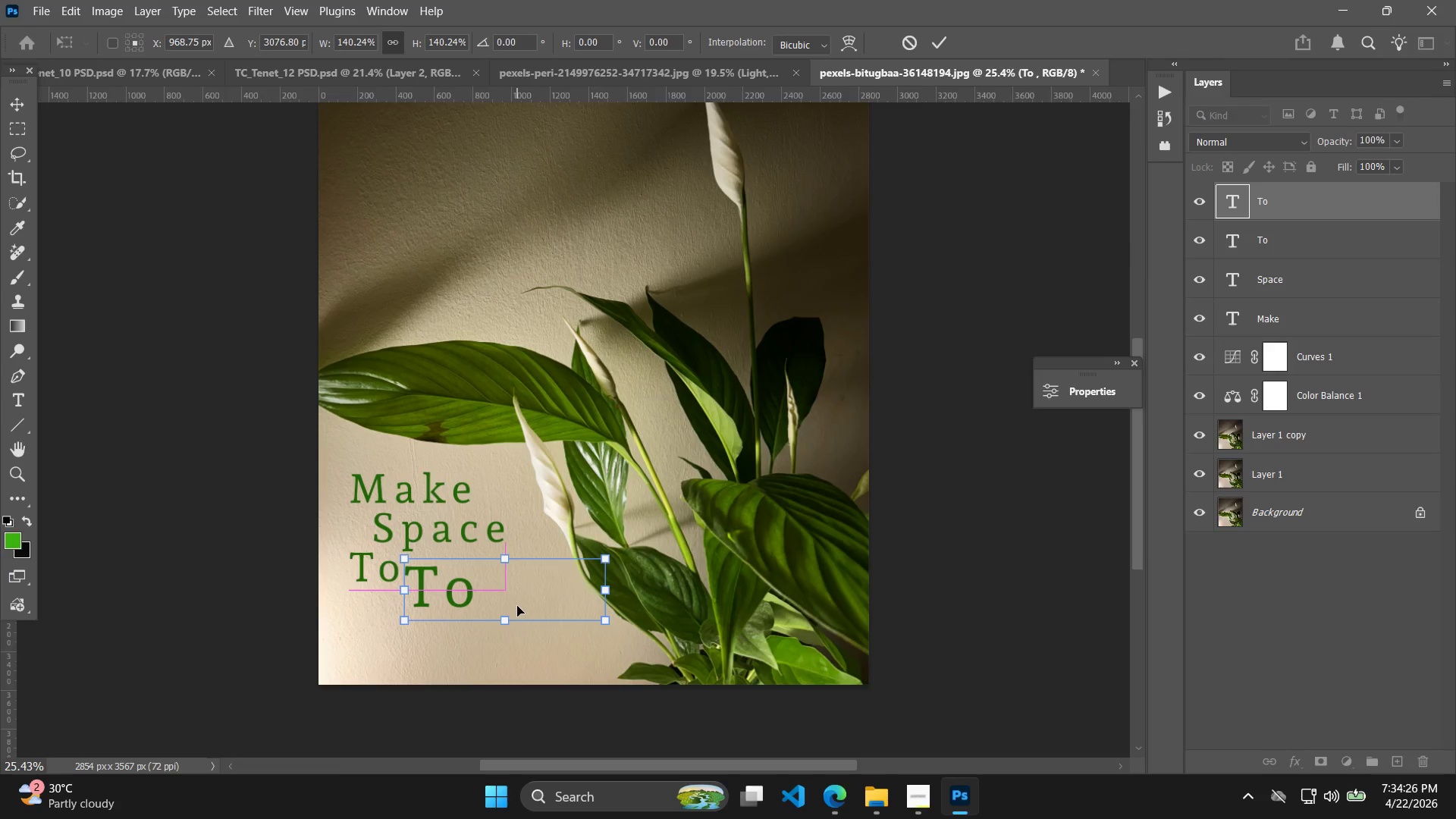 
double_click([517, 606])
 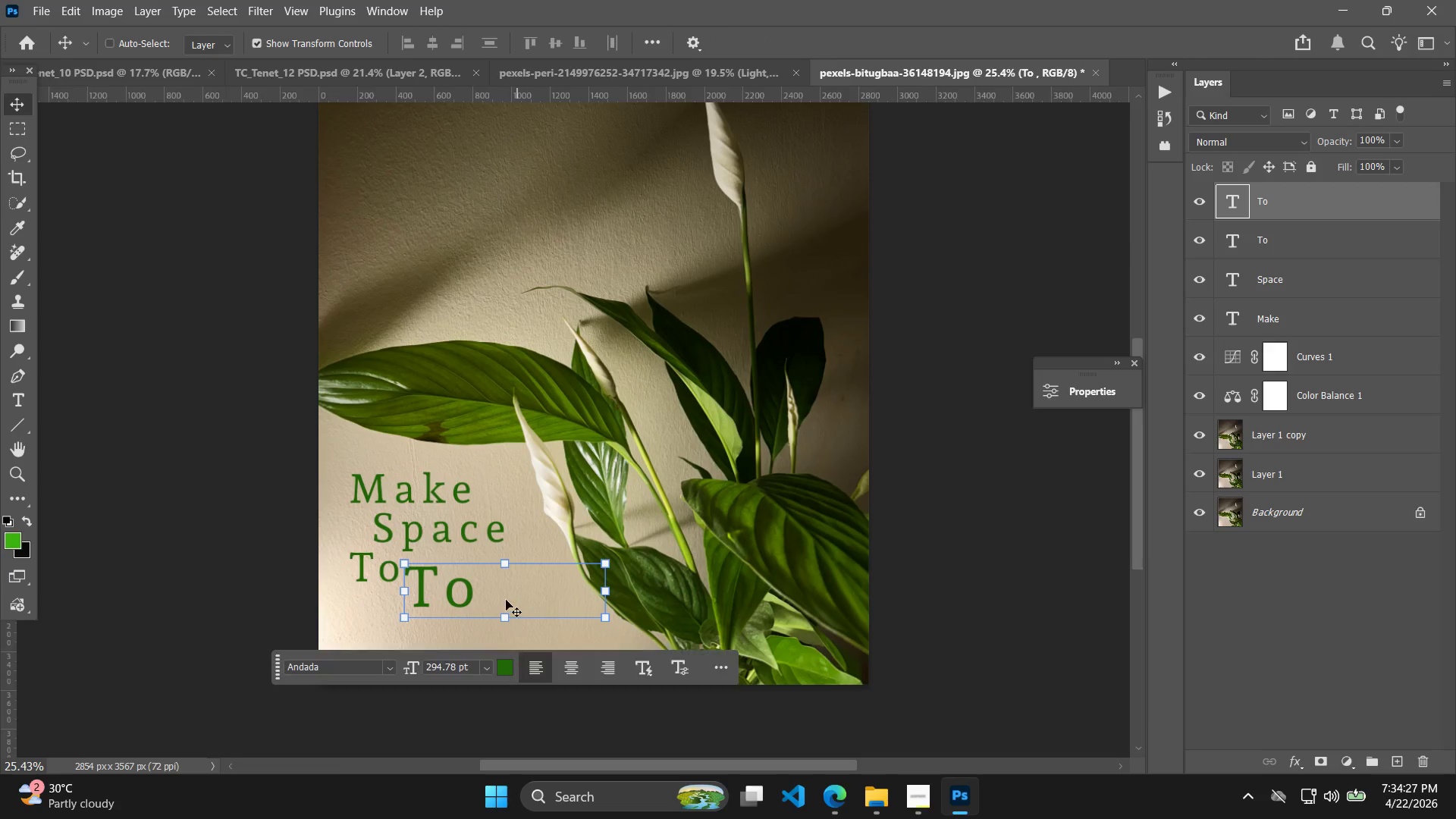 
left_click_drag(start_coordinate=[494, 599], to_coordinate=[487, 598])
 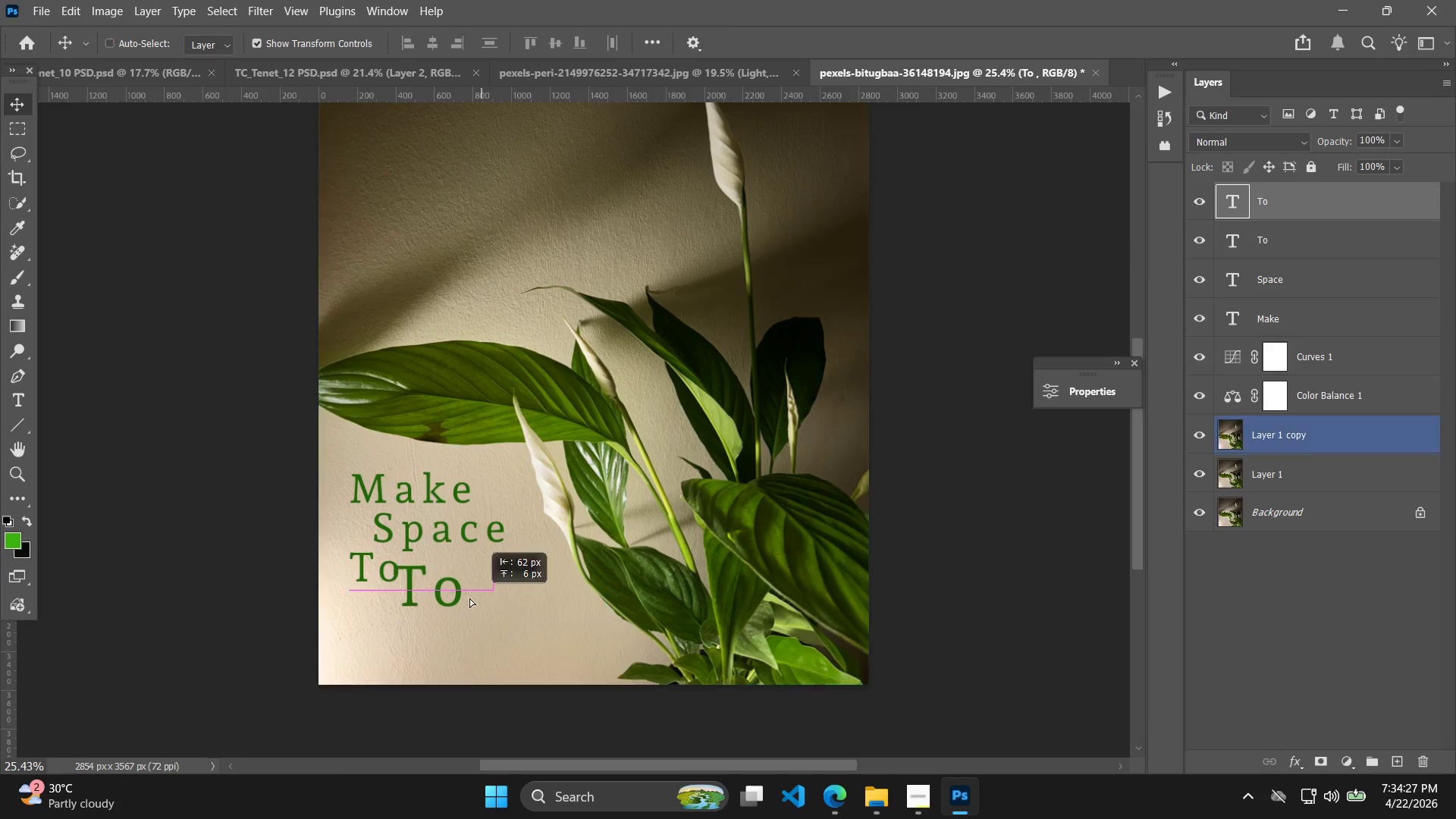 
double_click([466, 598])
 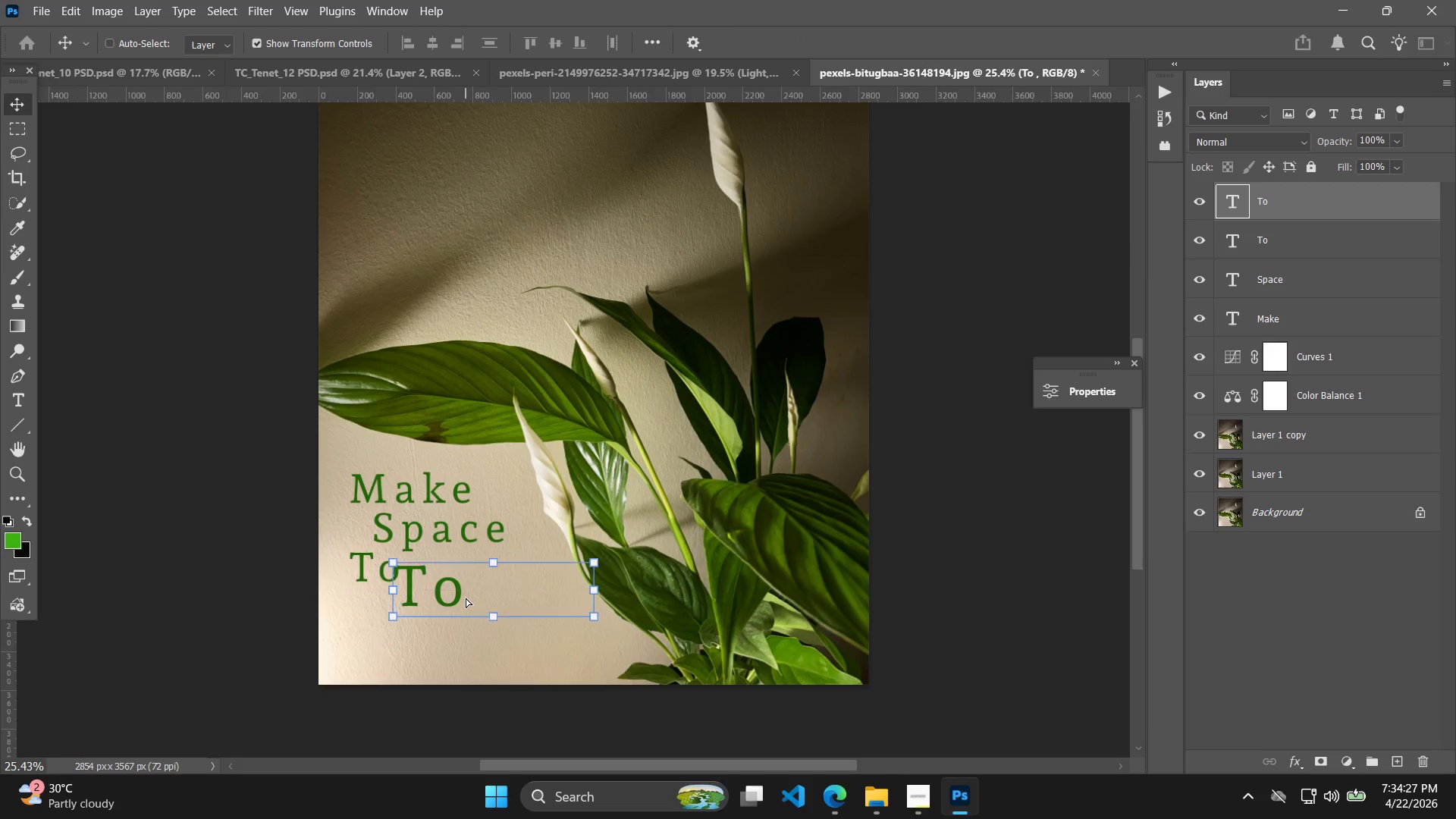 
triple_click([466, 598])
 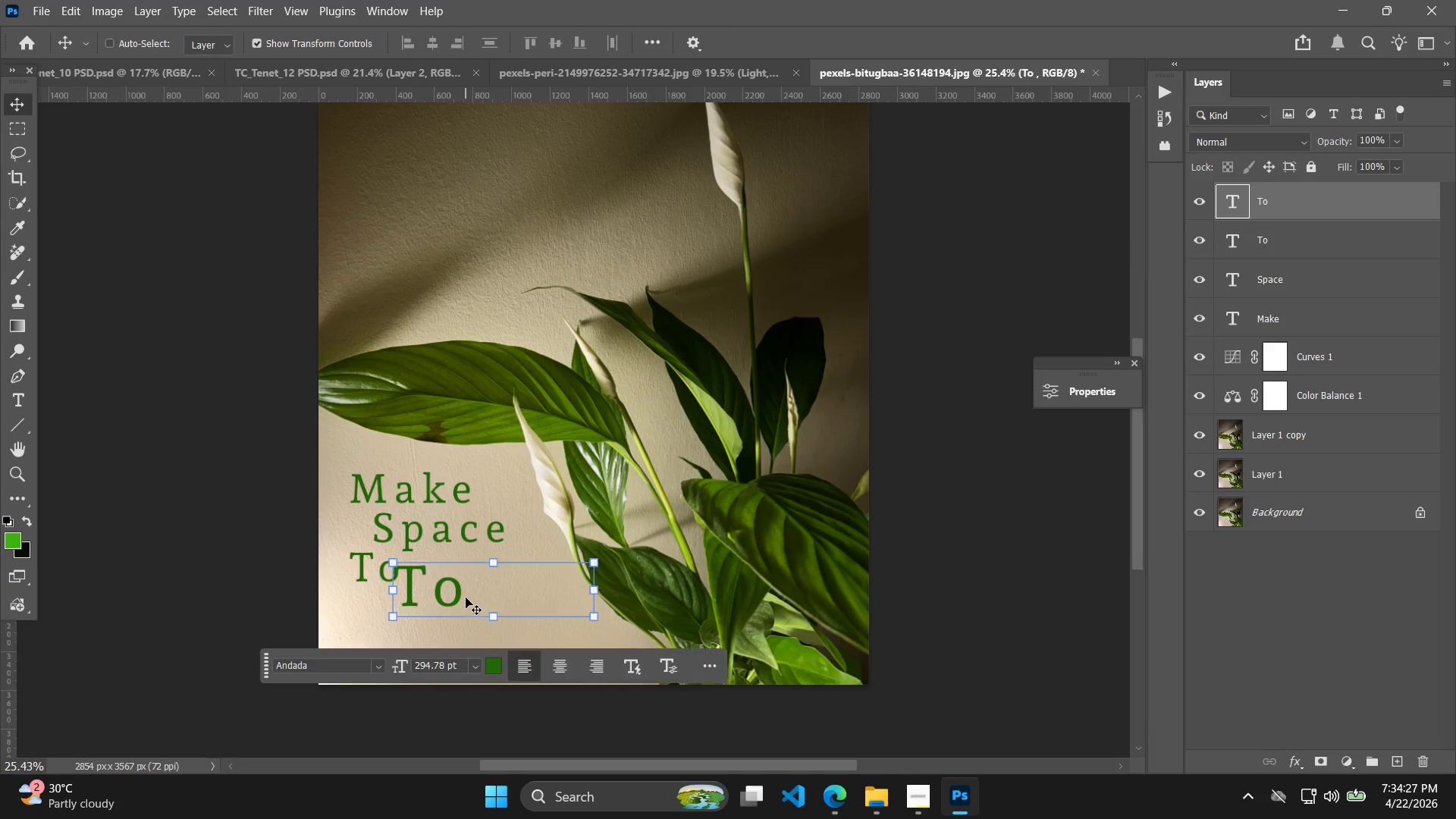 
triple_click([459, 595])
 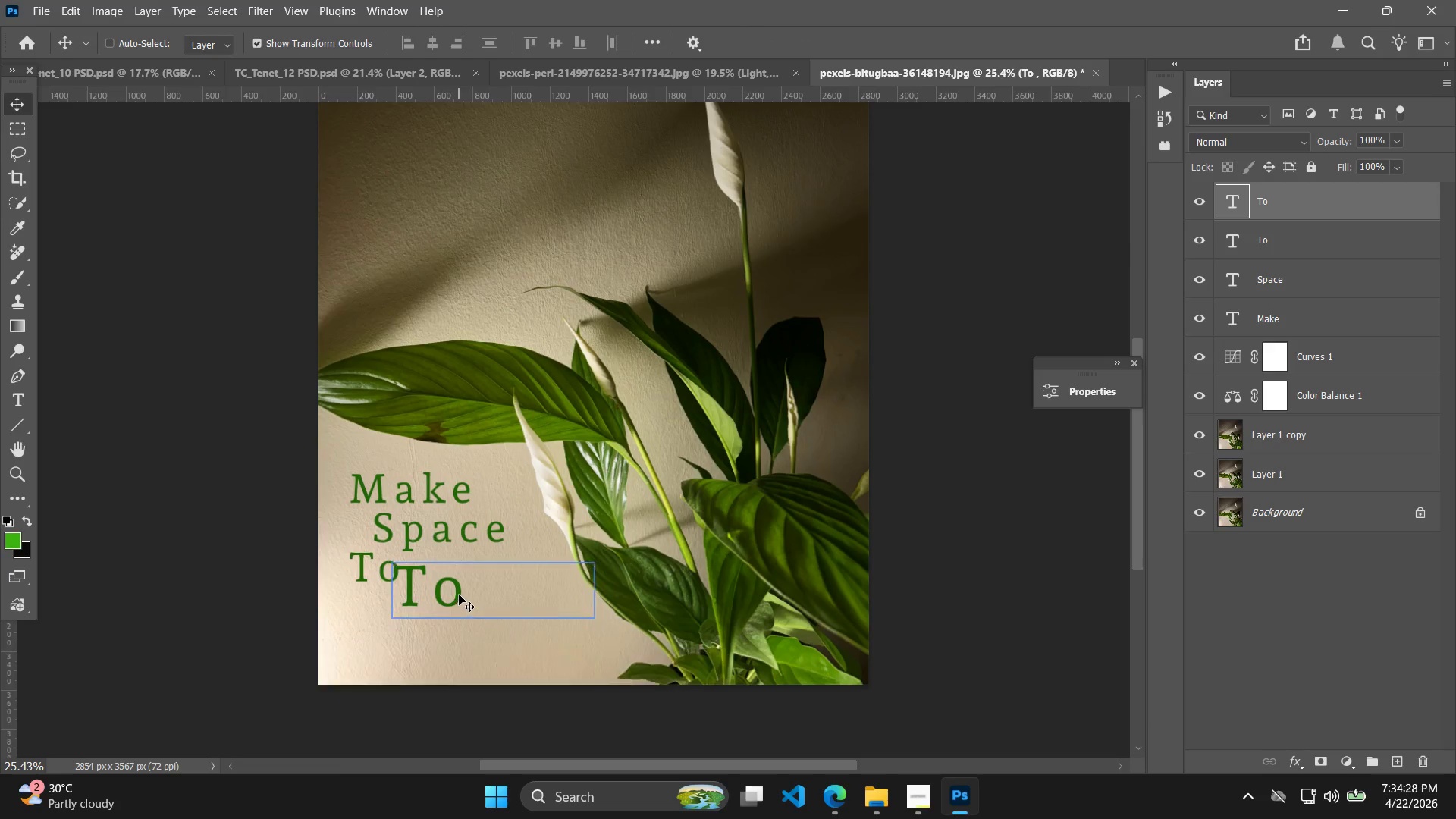 
triple_click([459, 595])
 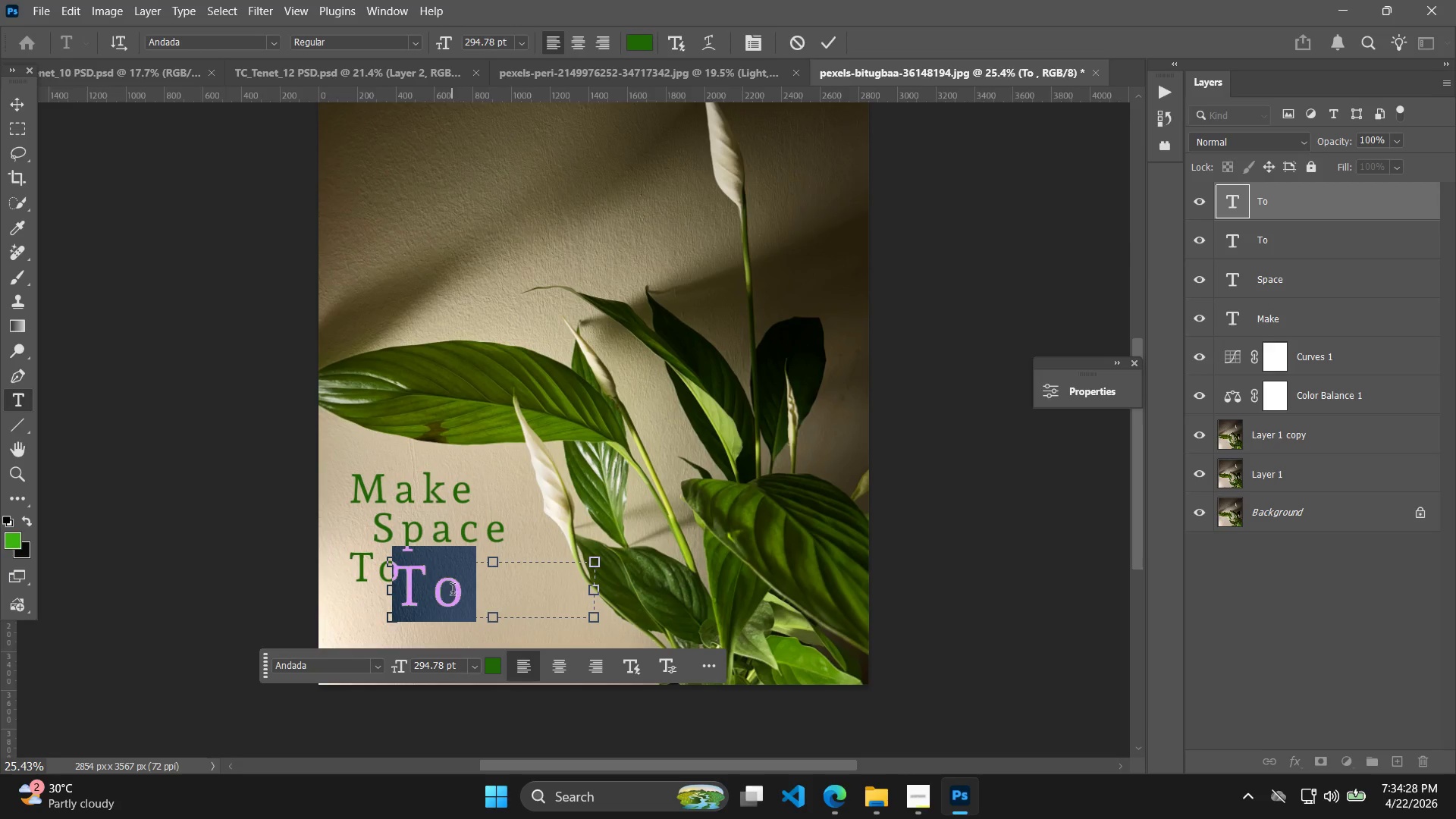 
type(GKO)
key(Backspace)
key(Backspace)
type(LOW)
 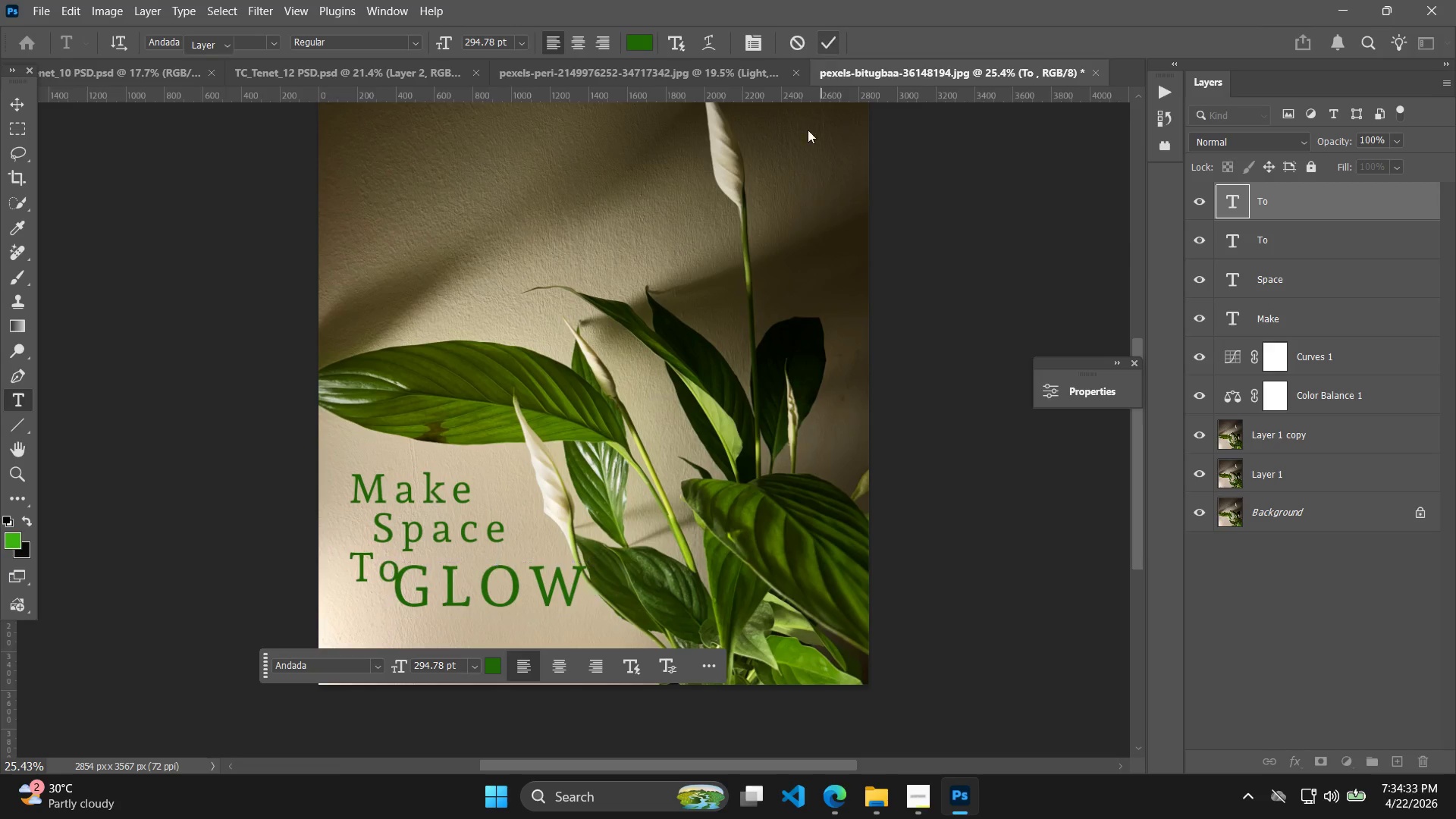 
left_click_drag(start_coordinate=[530, 581], to_coordinate=[489, 610])
 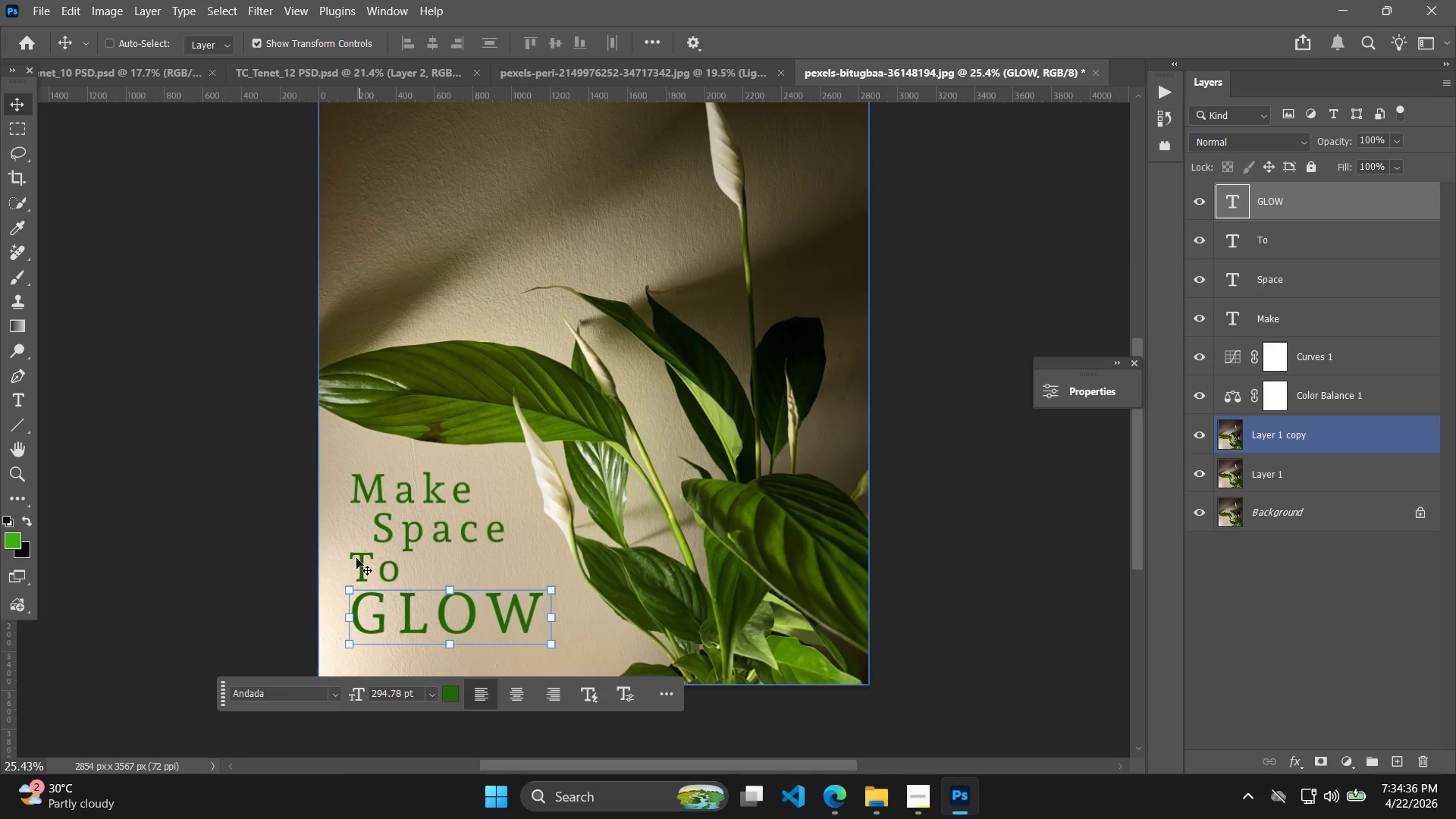 
left_click_drag(start_coordinate=[366, 563], to_coordinate=[397, 566])
 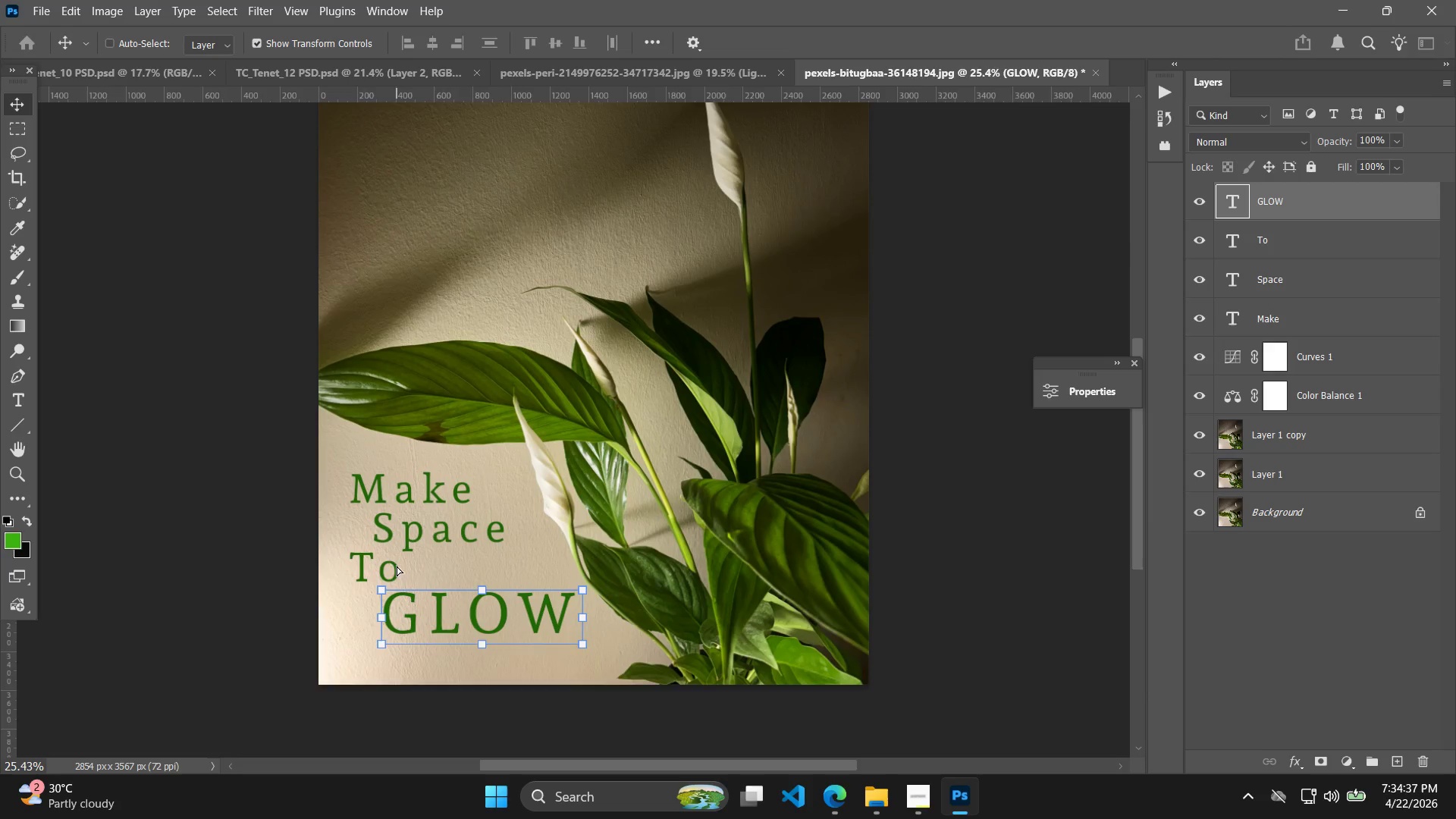 
key(Control+Z)
 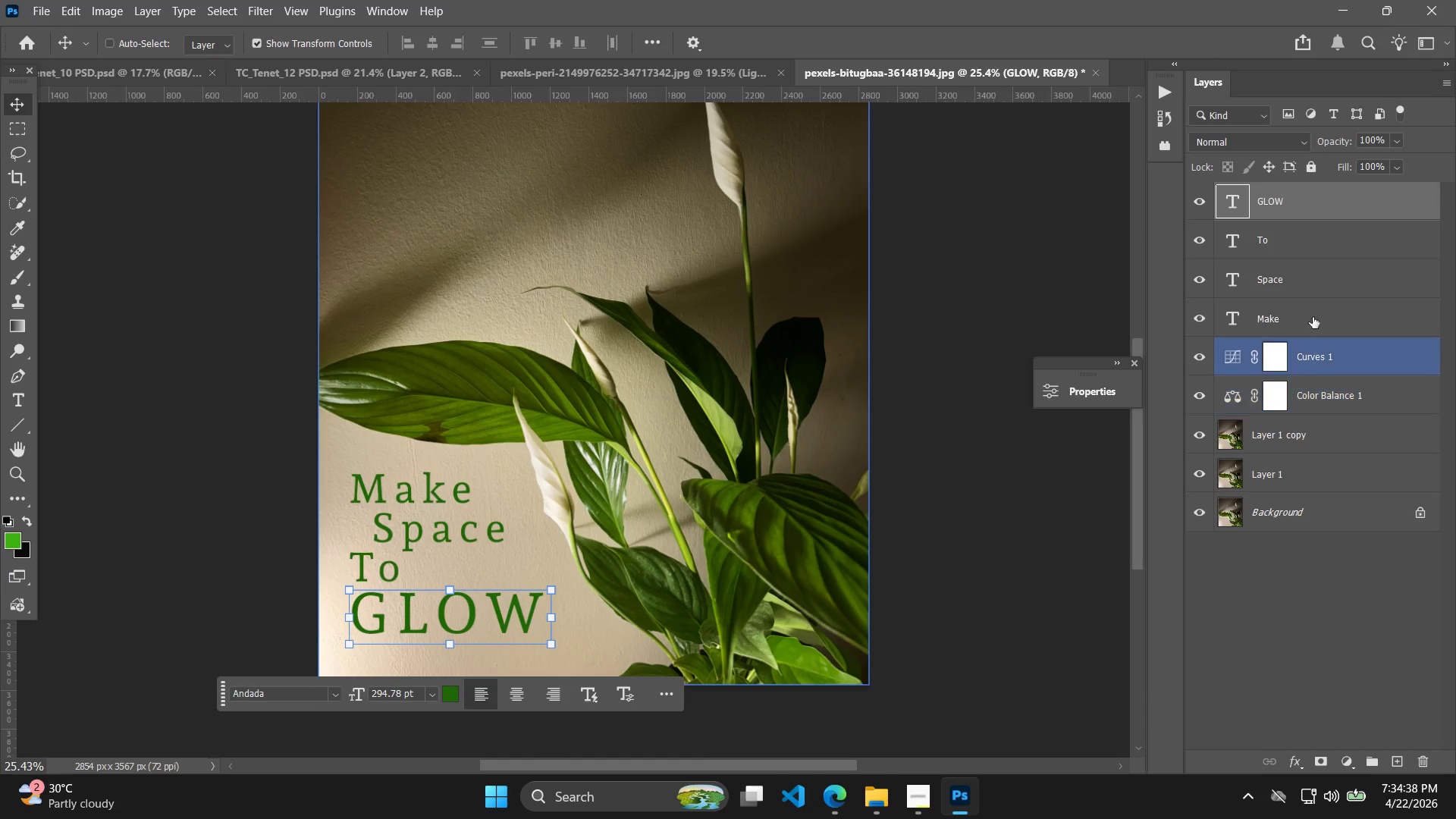 
left_click([1323, 245])
 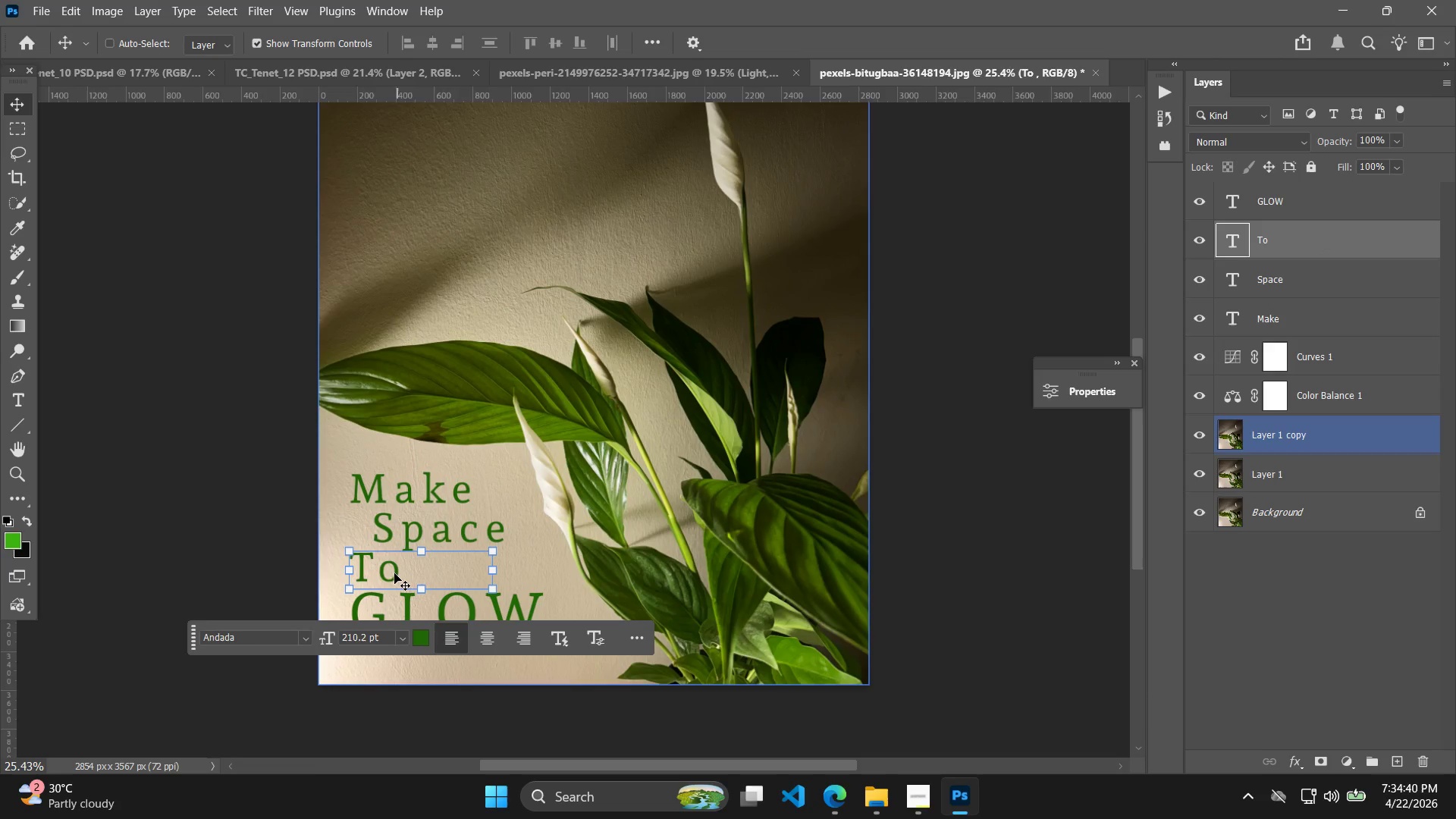 
left_click_drag(start_coordinate=[383, 573], to_coordinate=[441, 575])
 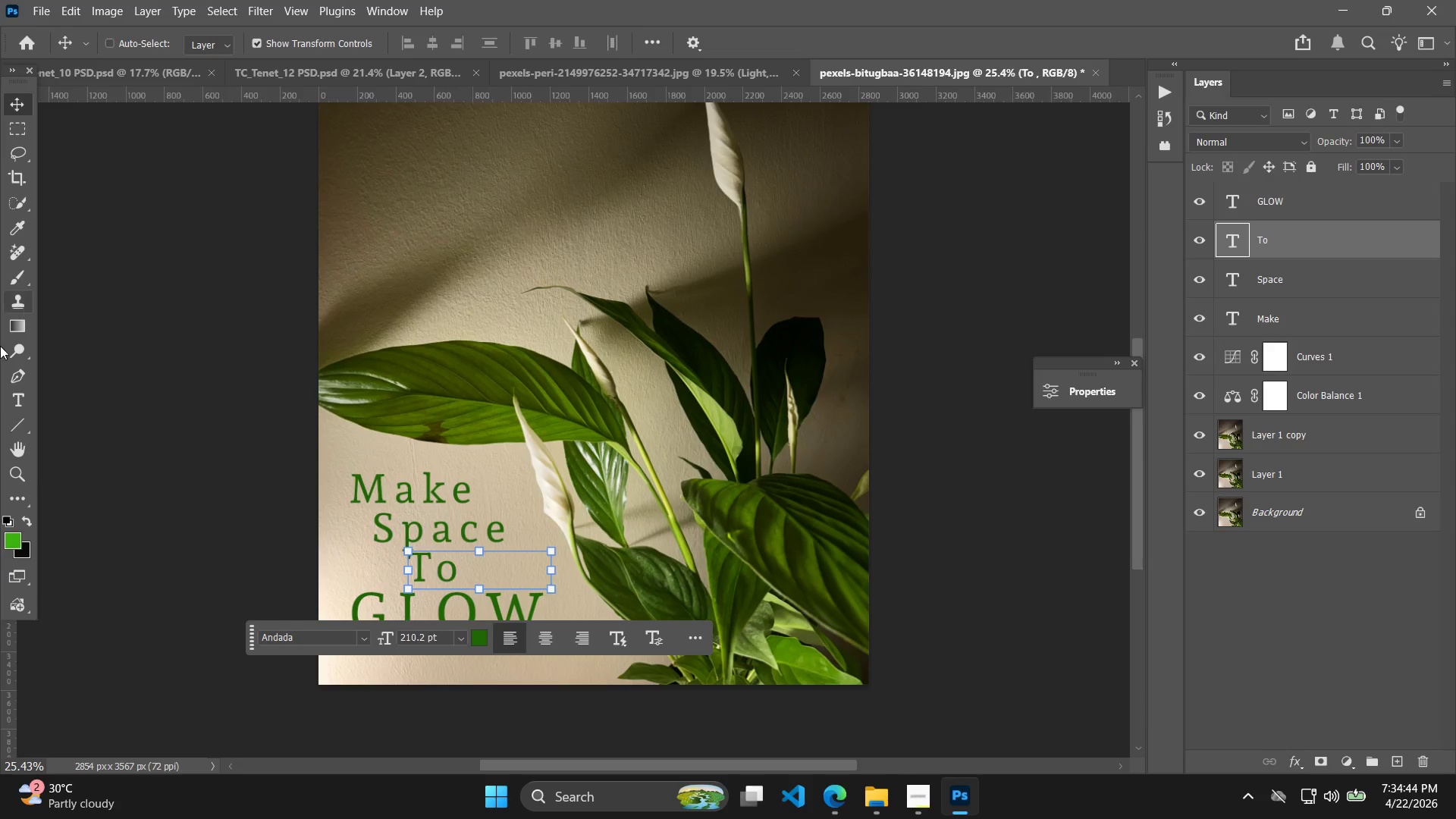 
left_click([20, 450])
 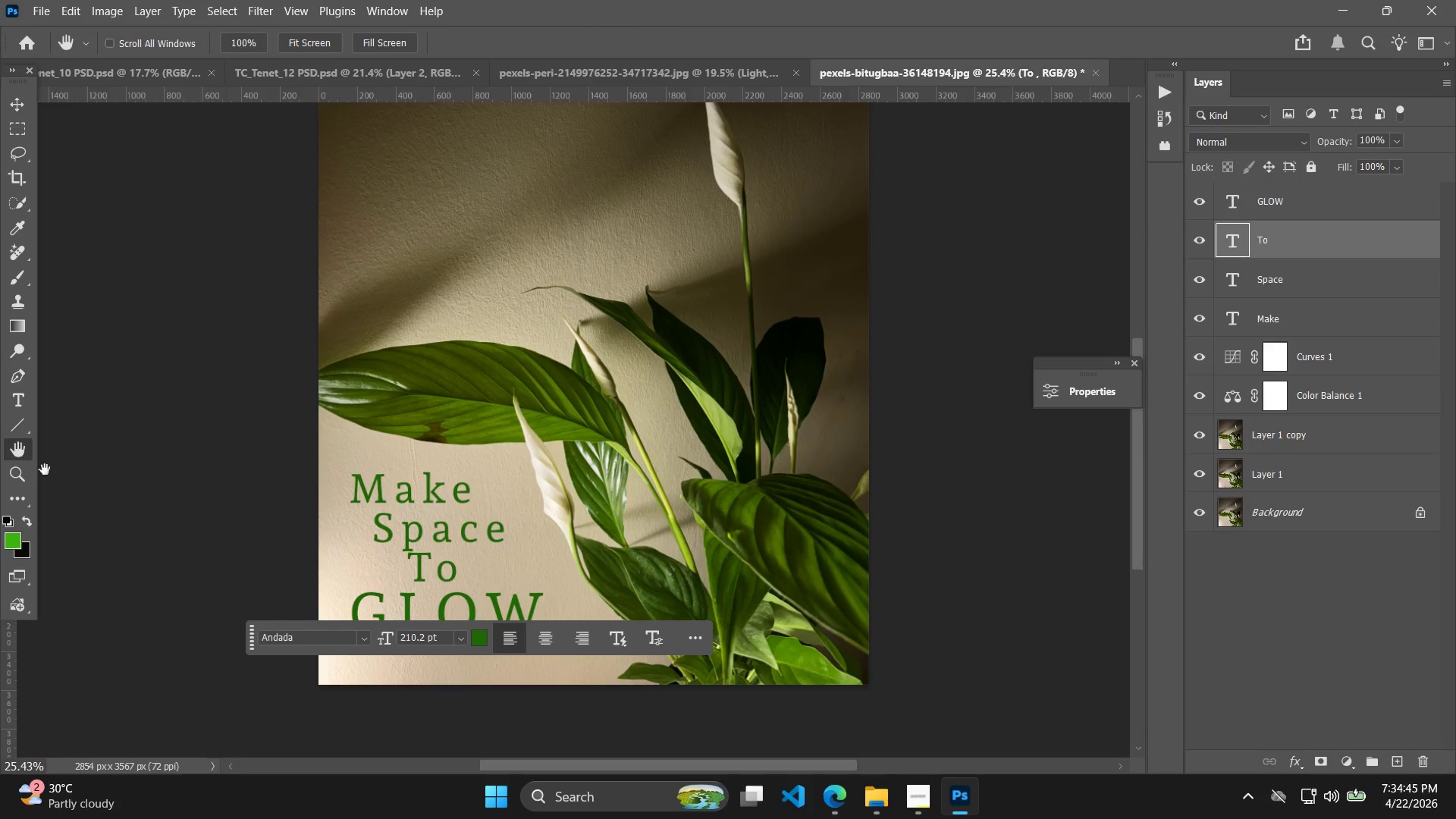 
left_click_drag(start_coordinate=[67, 479], to_coordinate=[78, 454])
 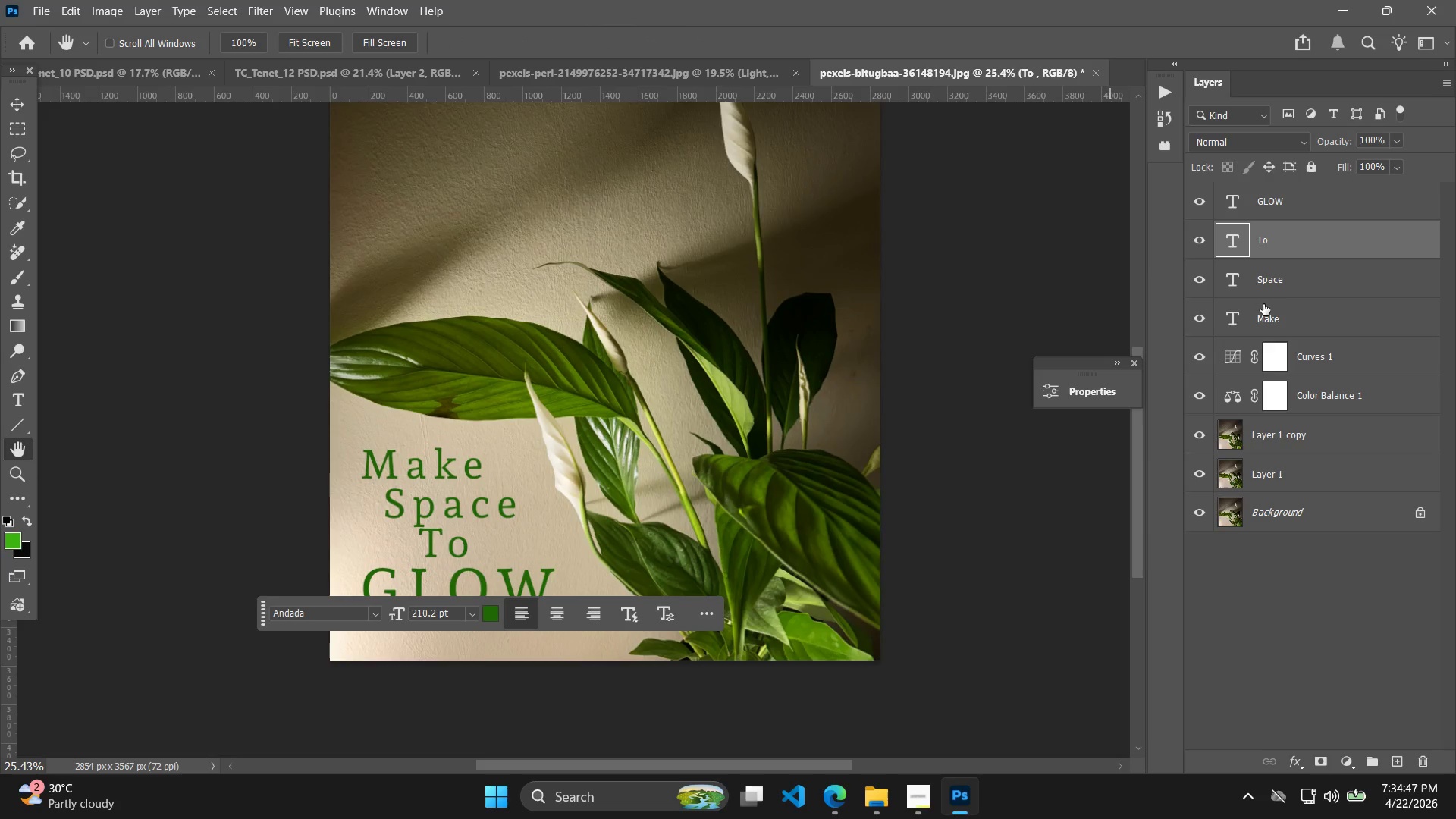 
left_click([1285, 250])
 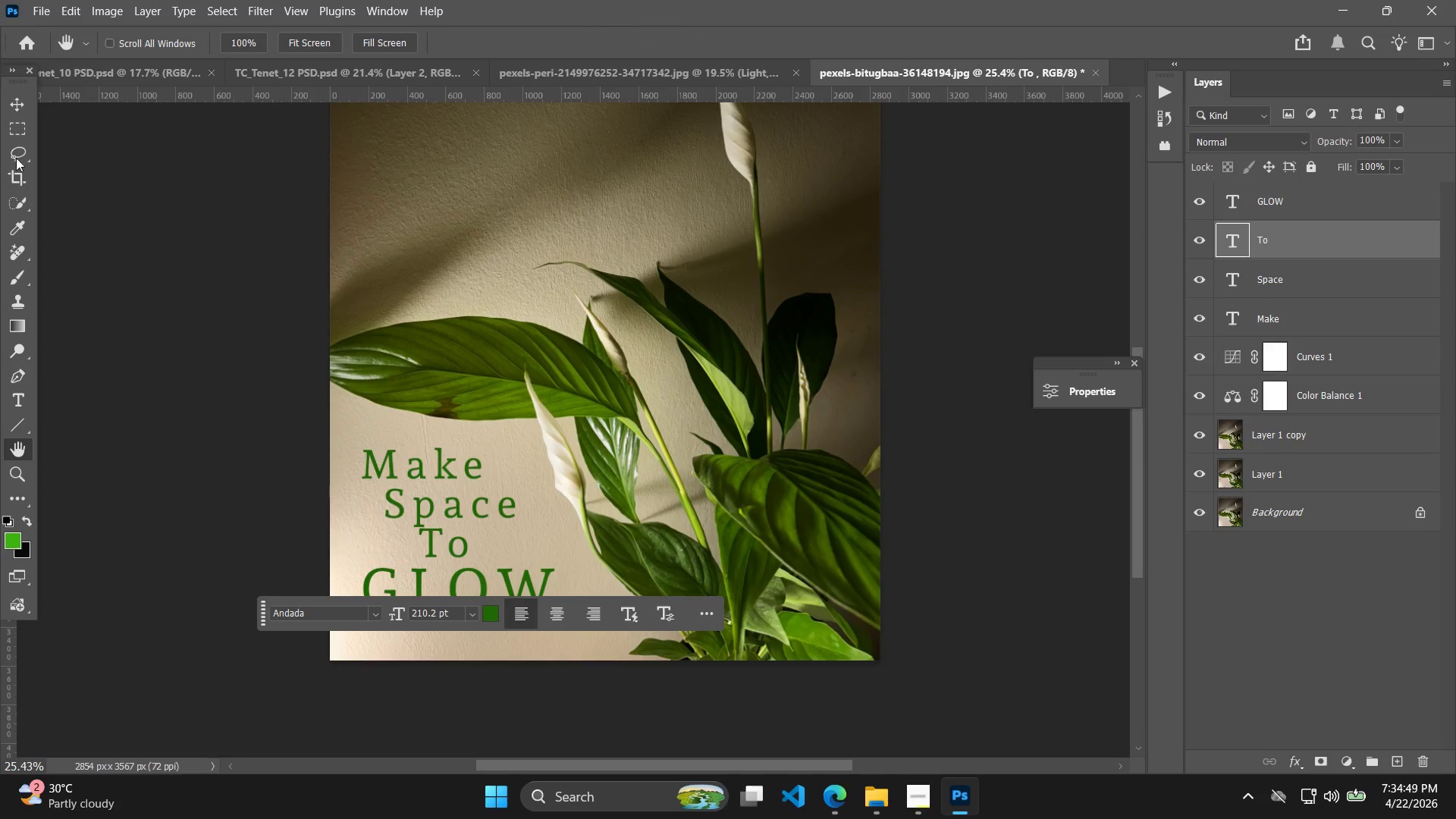 
left_click([9, 108])
 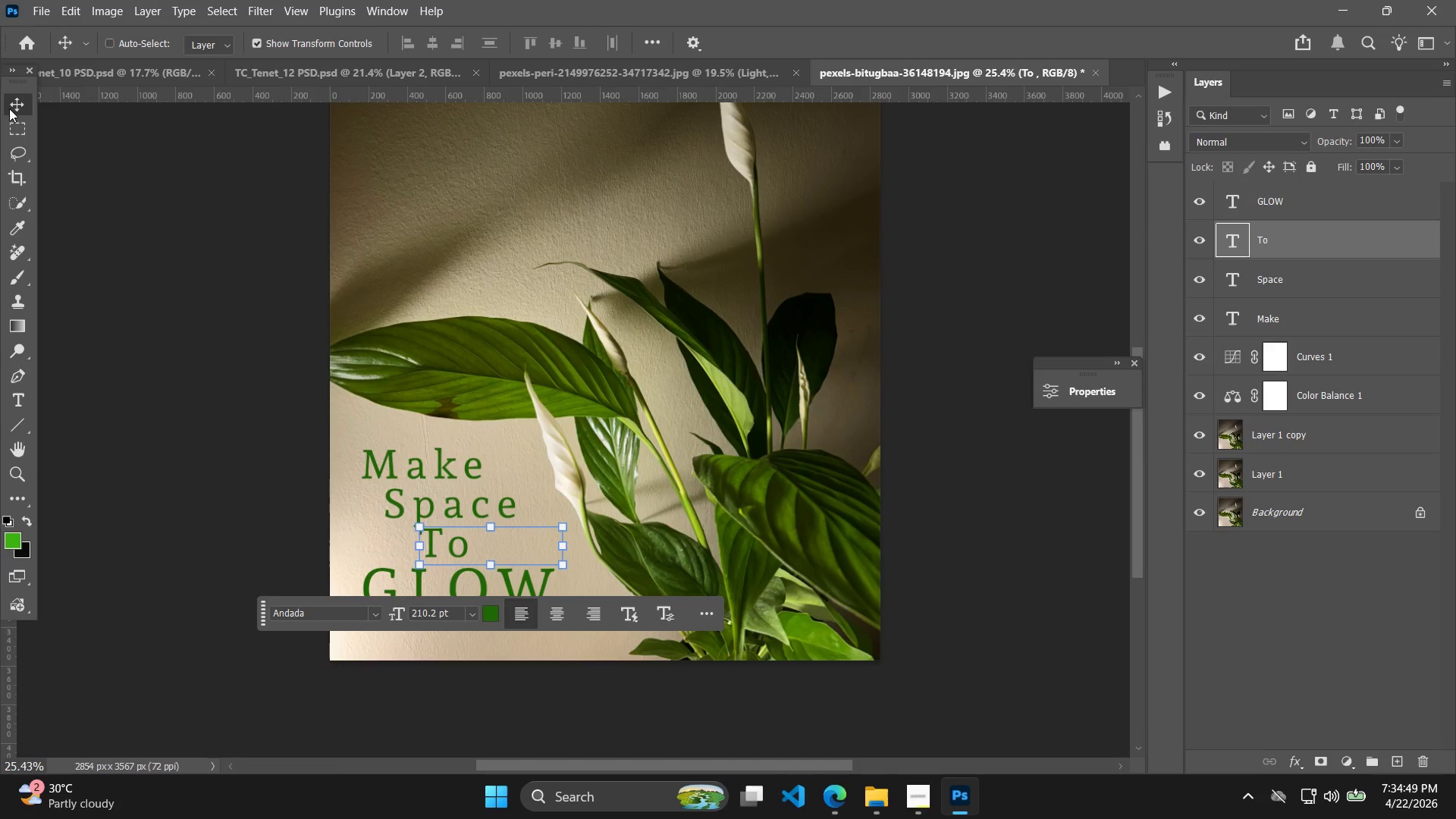 
key(ArrowRight)
 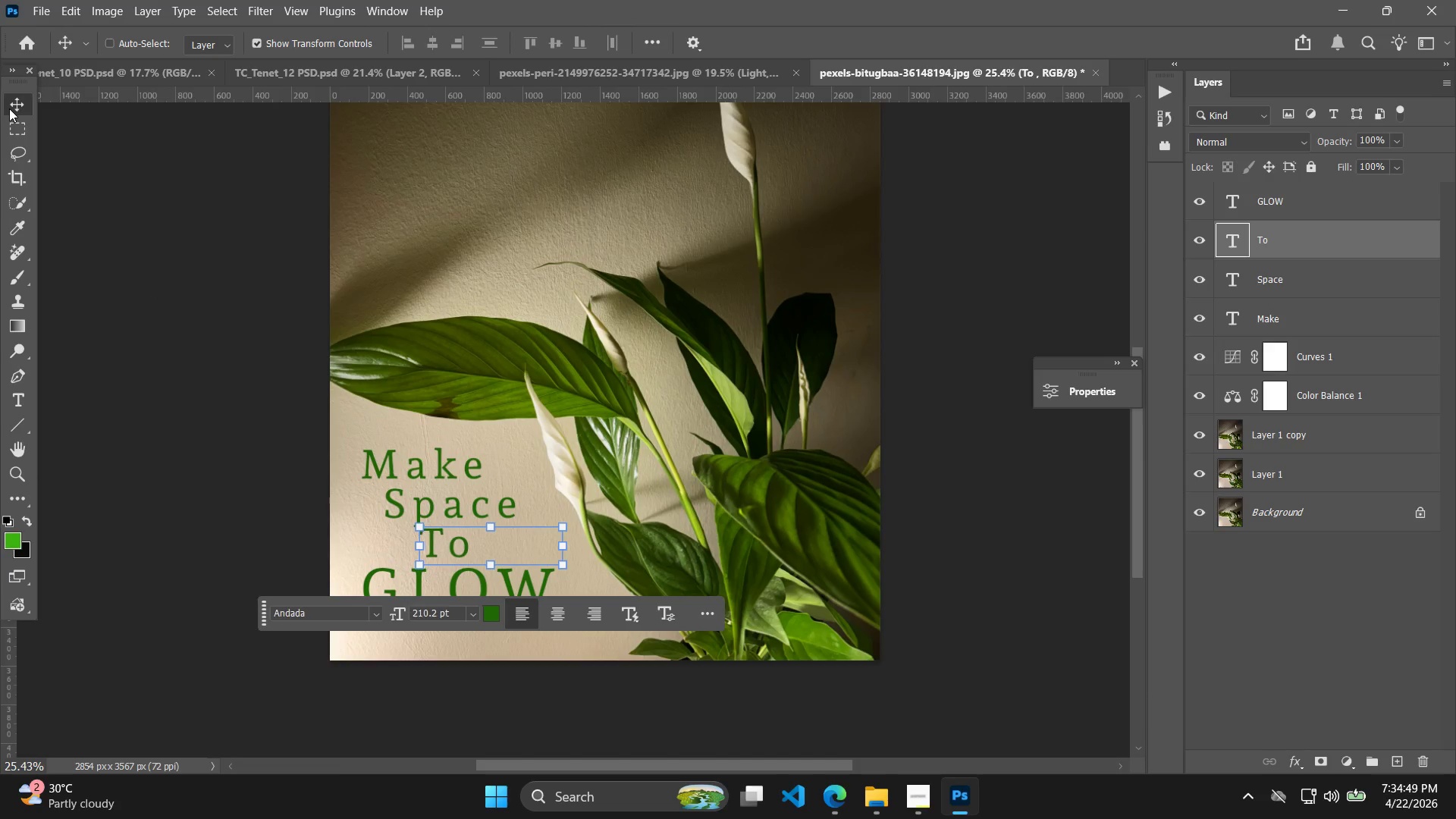 
key(ArrowDown)
 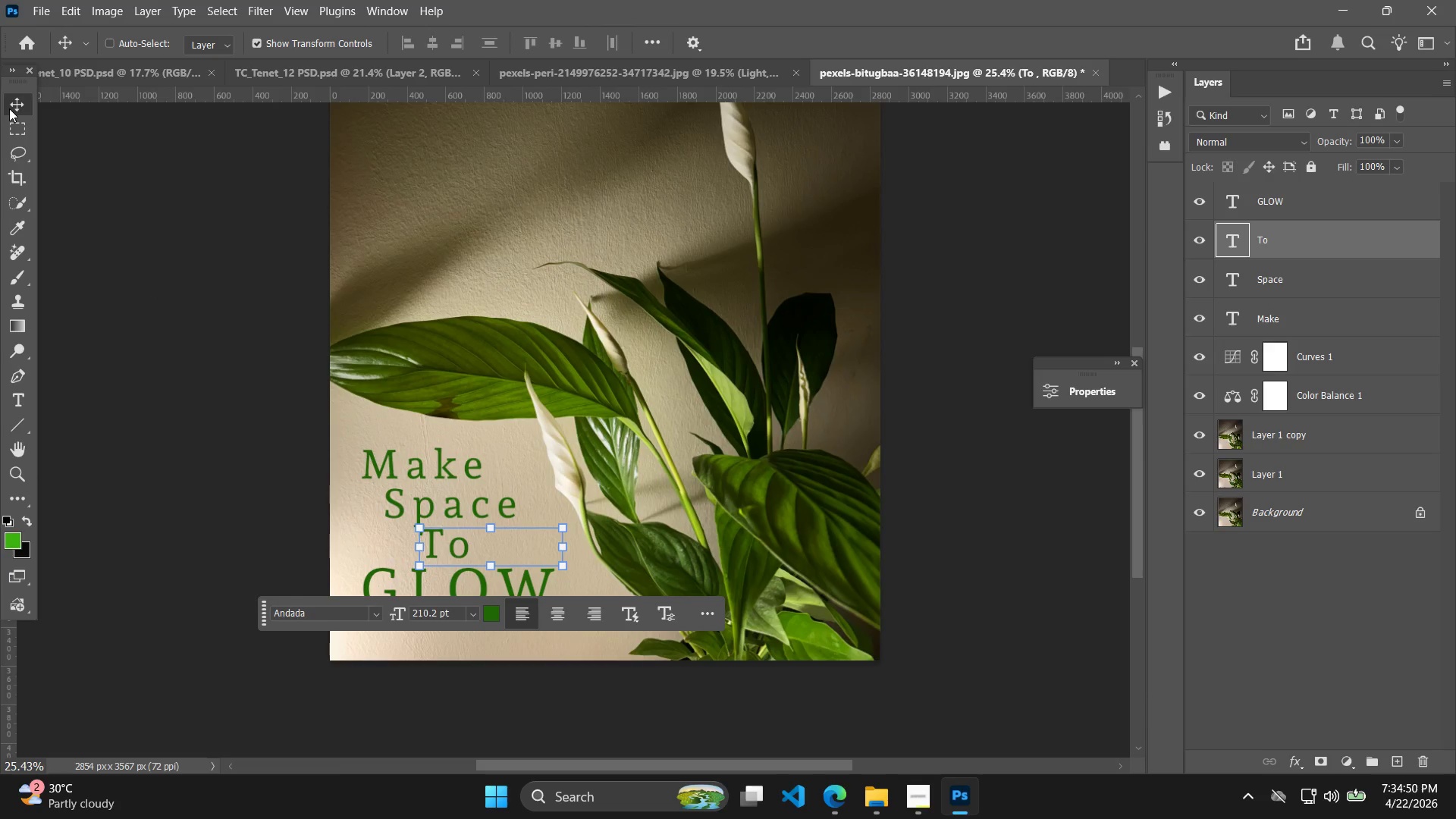 
key(ArrowDown)
 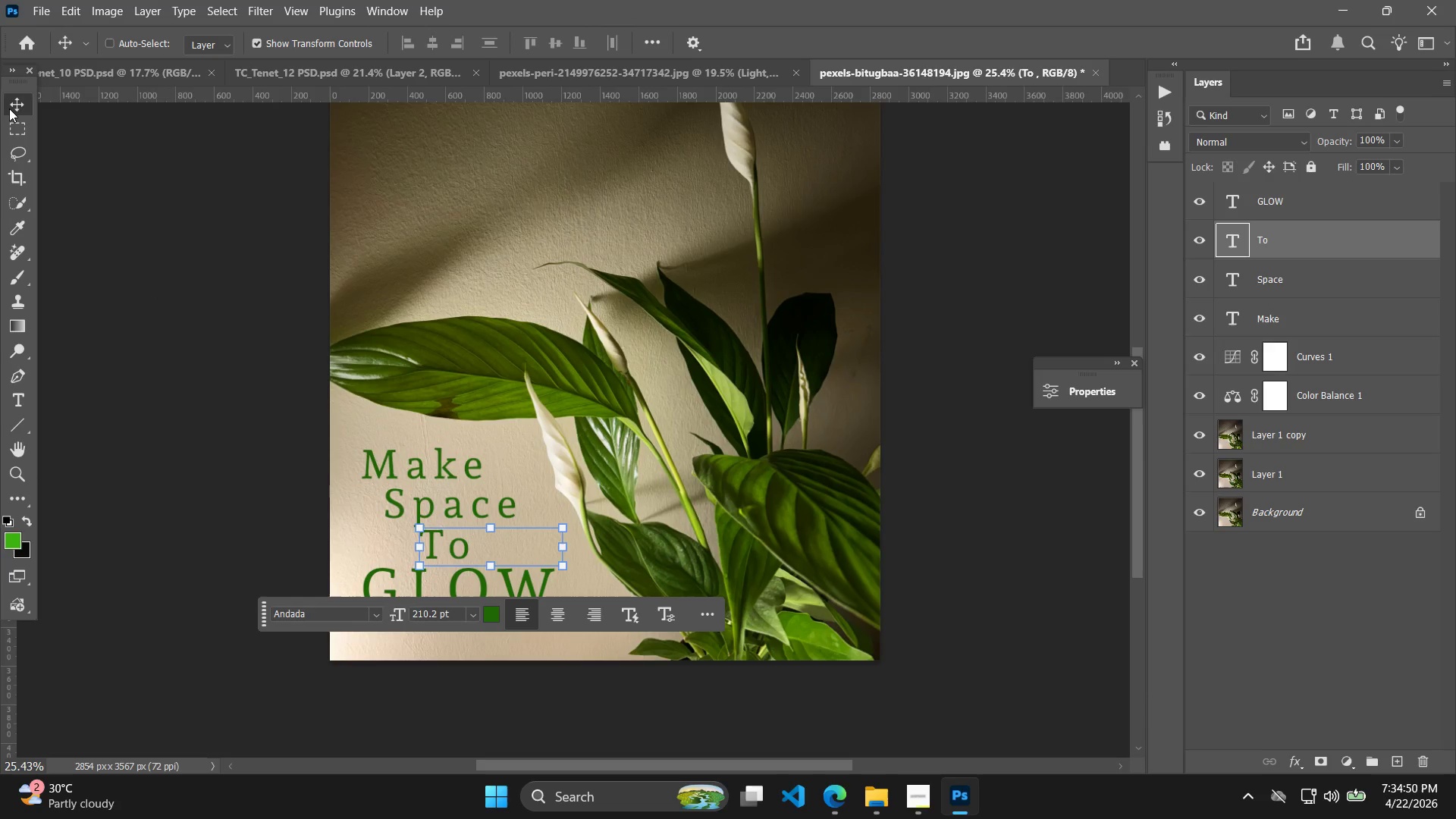 
key(ArrowDown)
 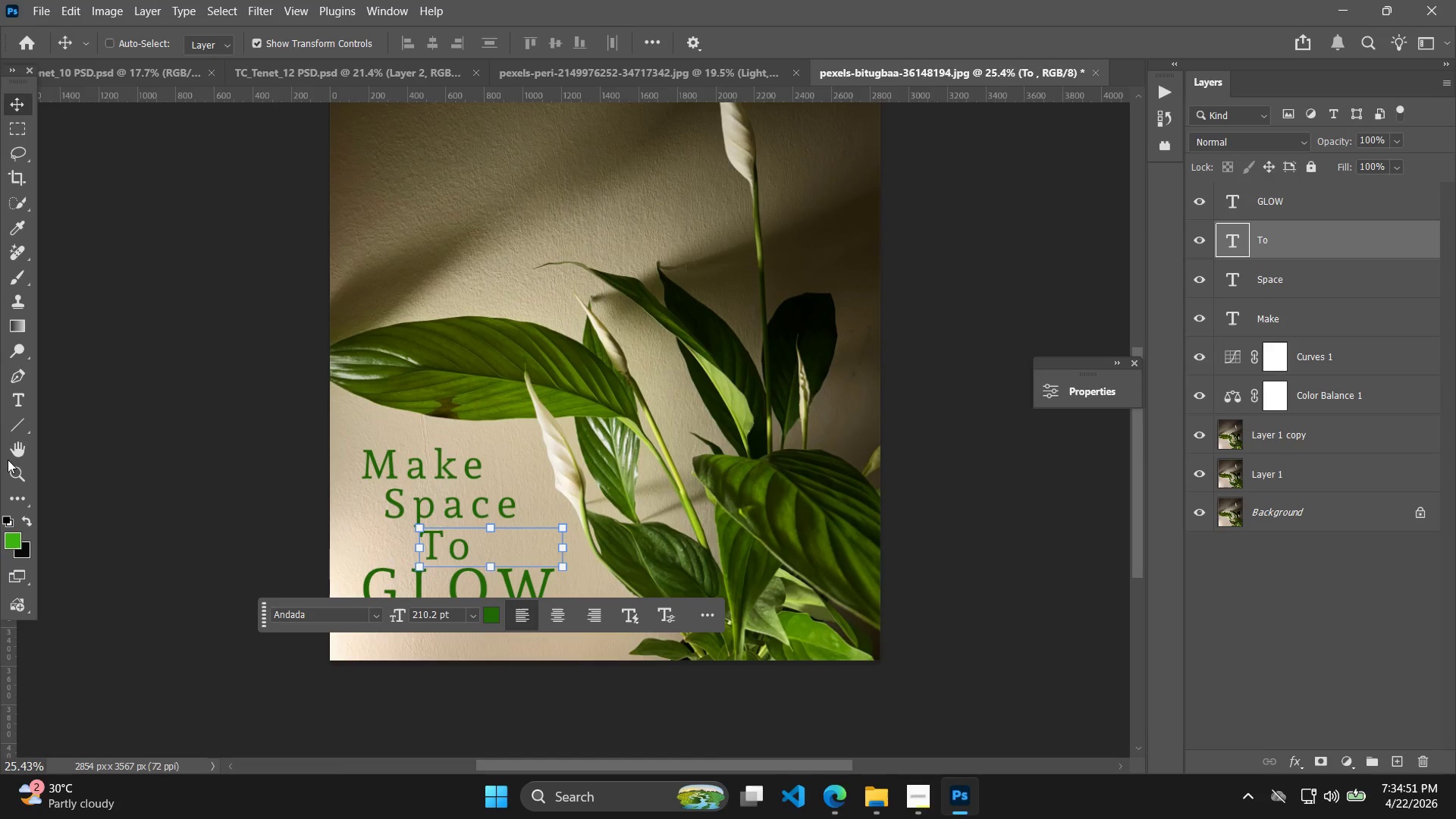 
left_click([25, 441])
 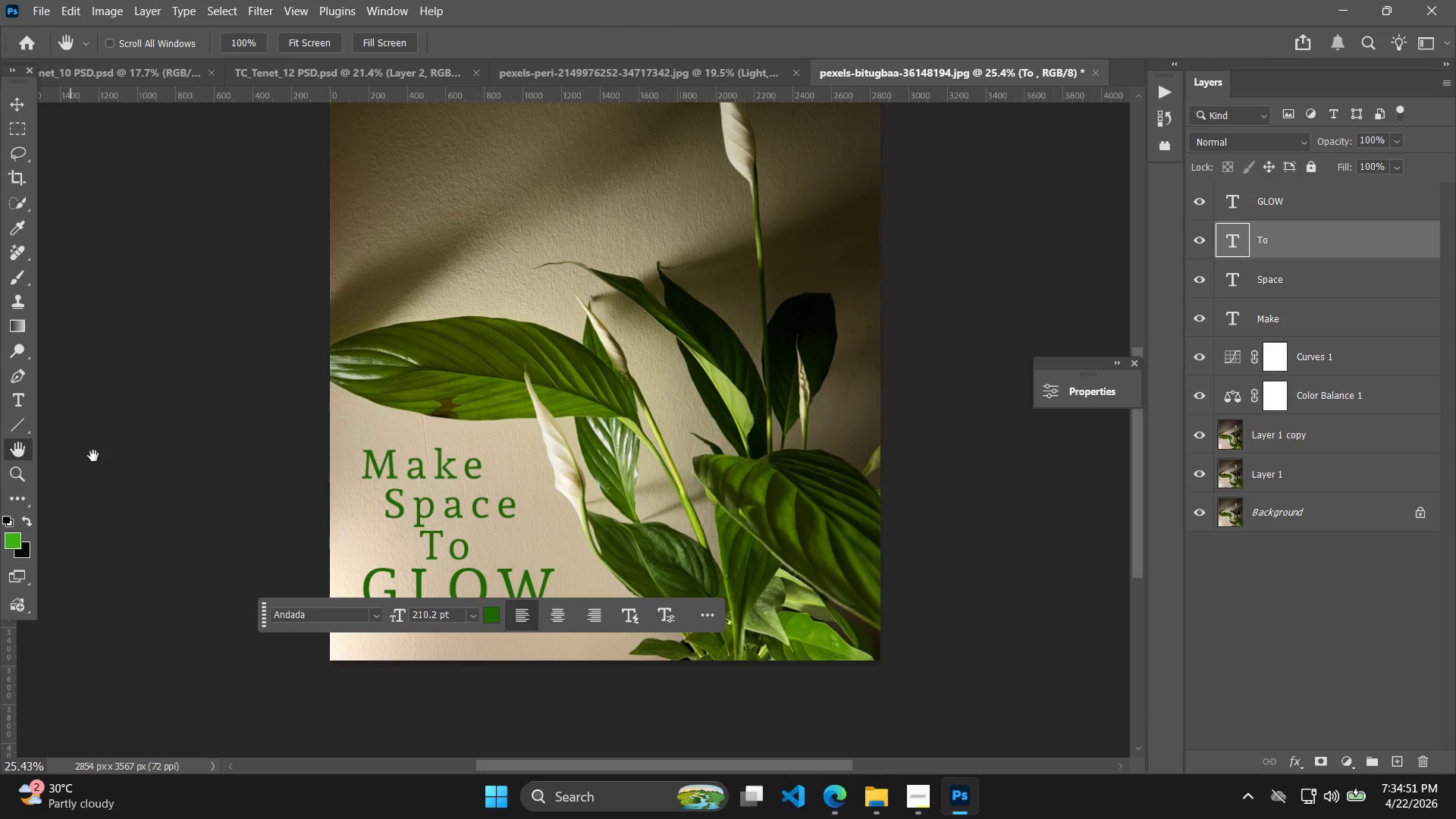 
left_click_drag(start_coordinate=[150, 461], to_coordinate=[93, 428])
 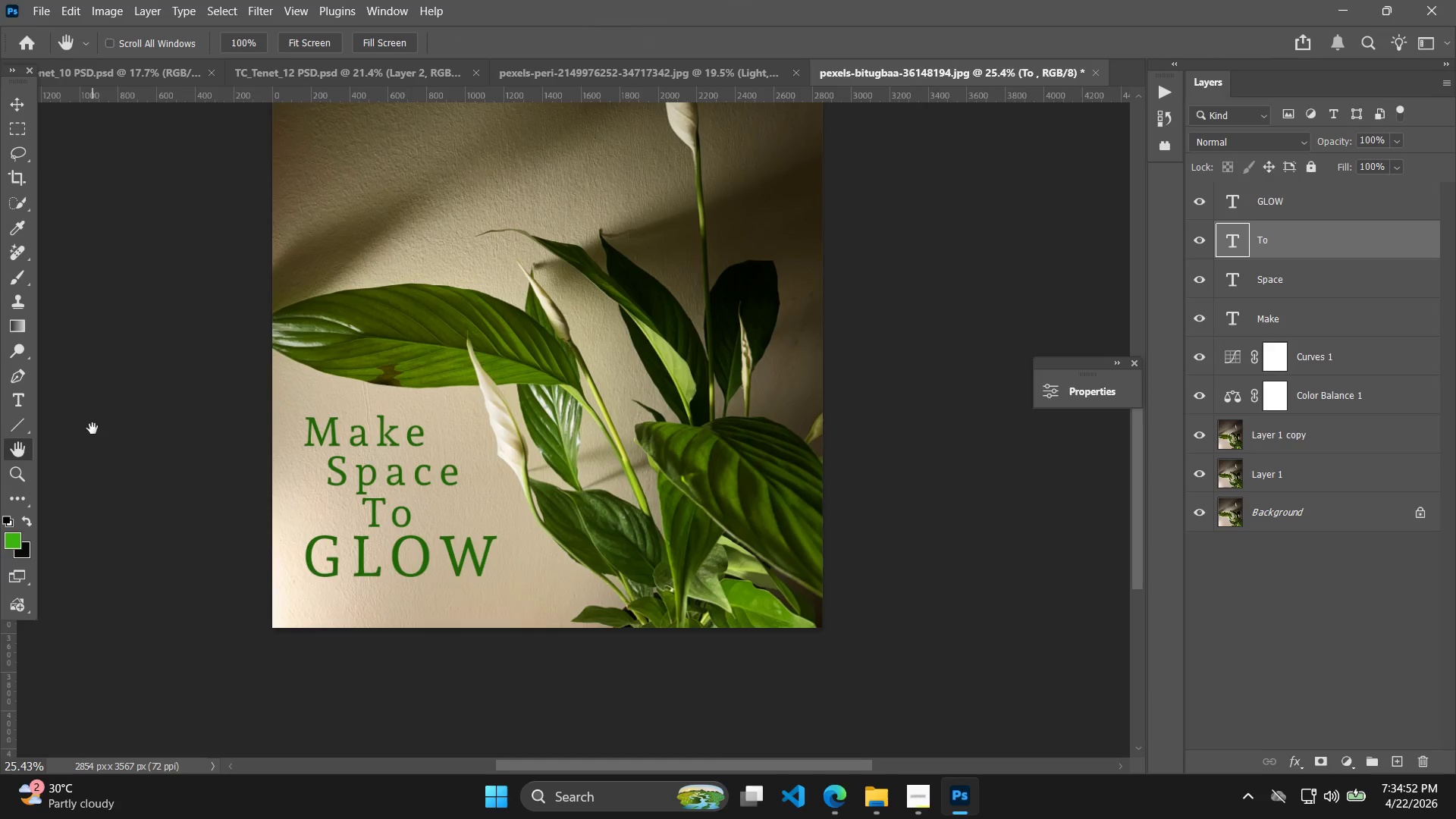 
hold_key(key=AltLeft, duration=0.59)
scroll: coordinate [94, 430], scroll_direction: down, amount: 4.0
 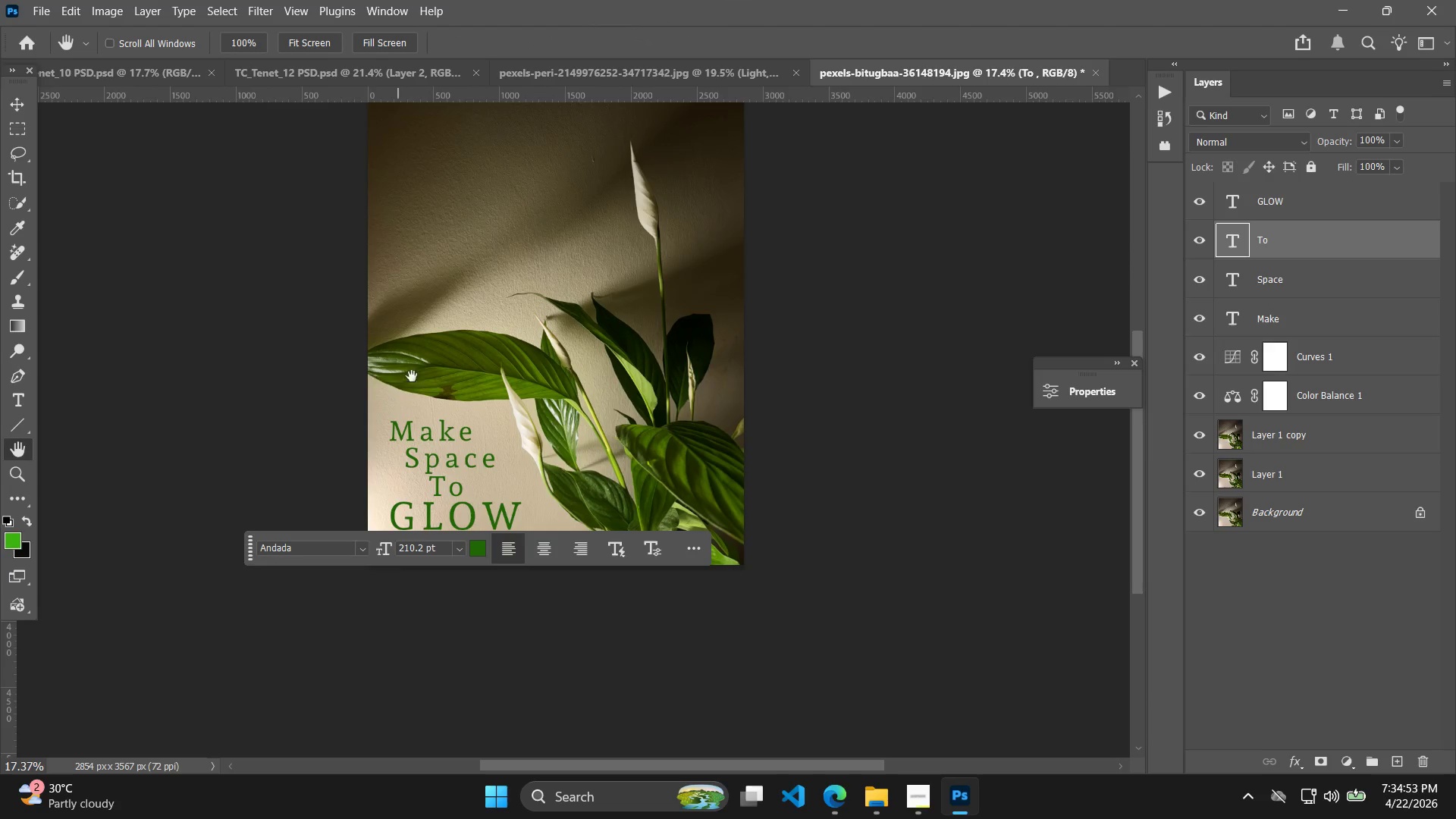 
hold_key(key=AltLeft, duration=0.67)
scroll: coordinate [200, 325], scroll_direction: down, amount: 2.0
 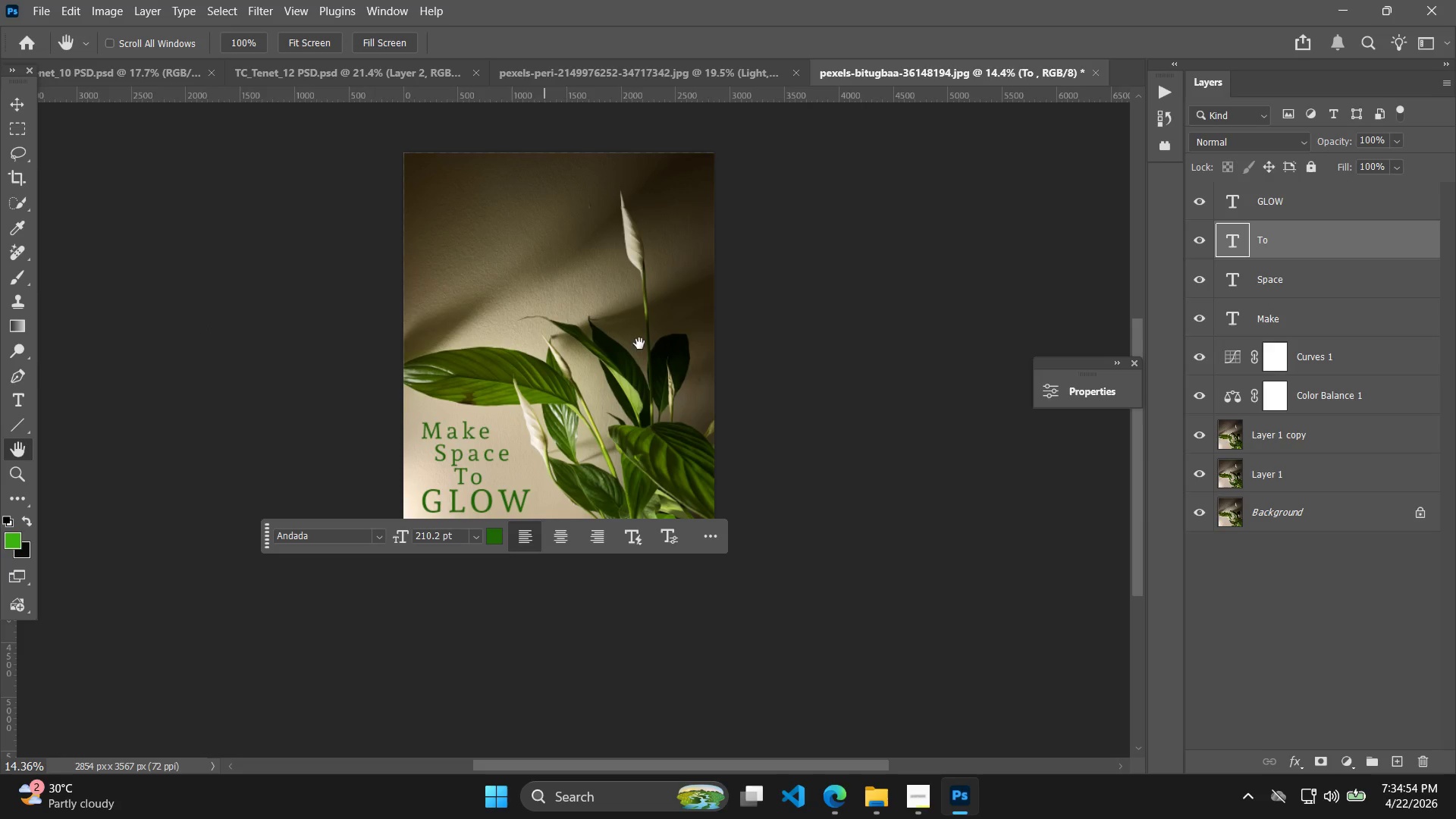 
key(Alt+Control+Shift+W)
 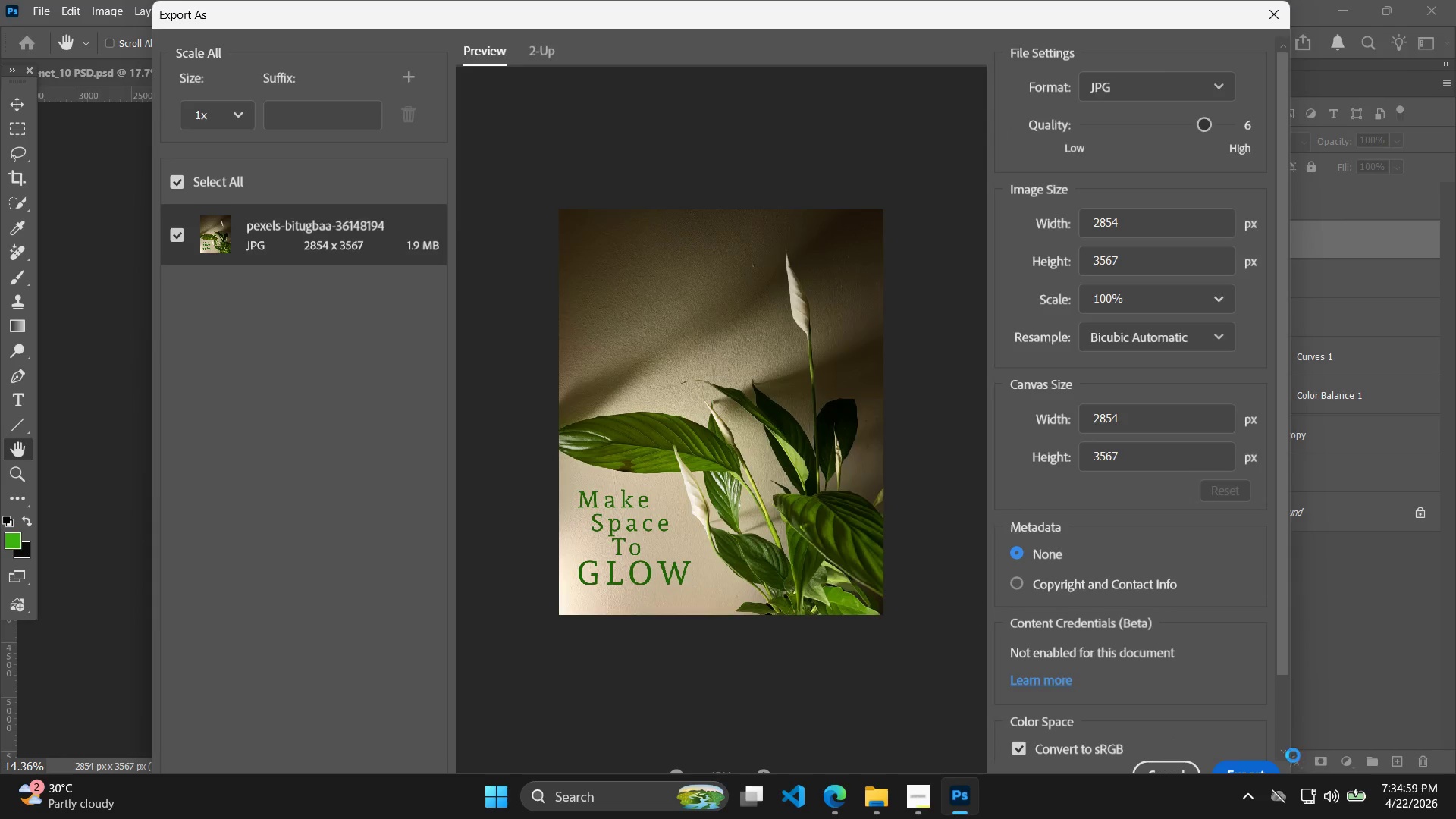 
wait(5.17)
 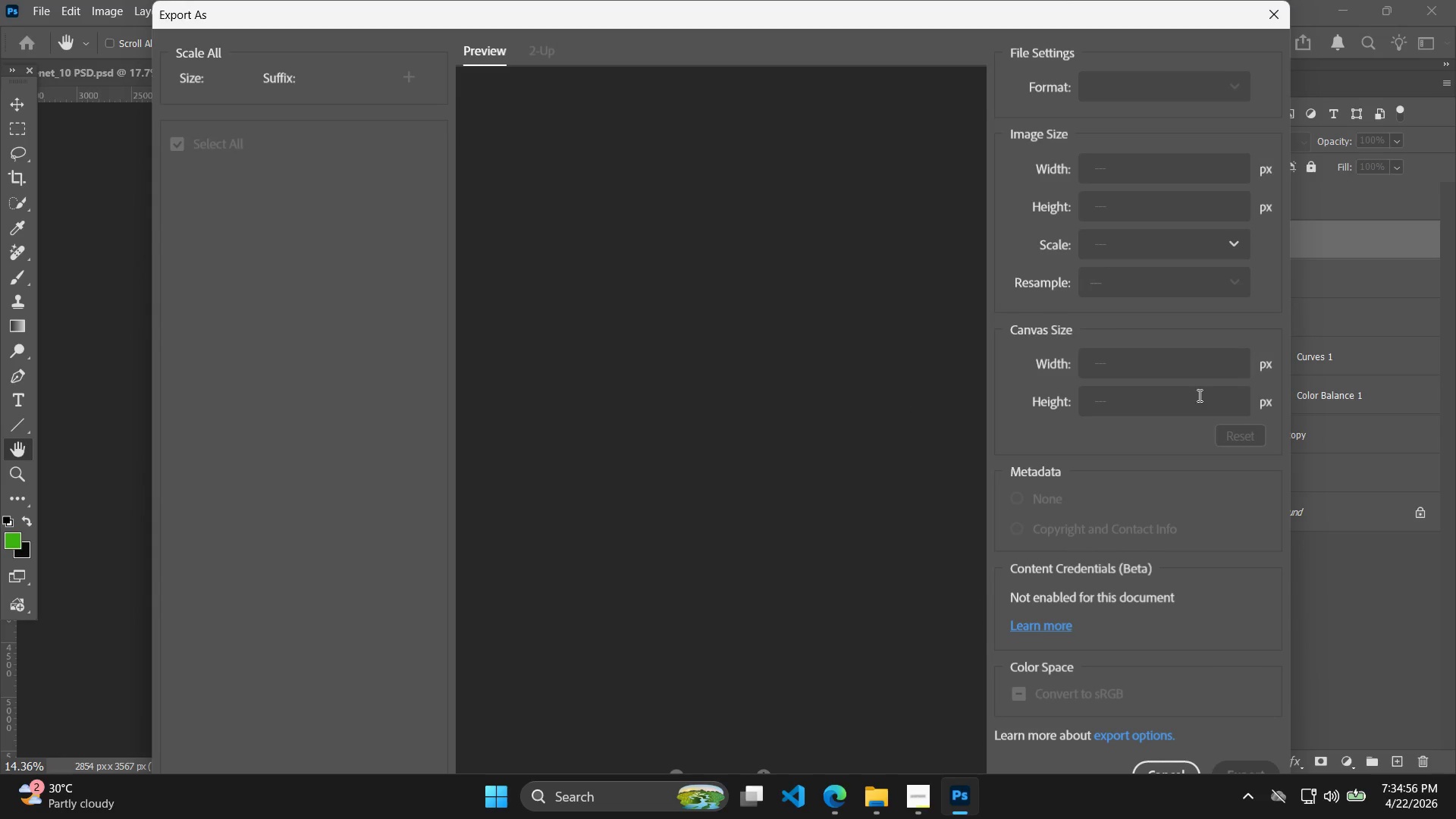 
left_click([485, 348])
 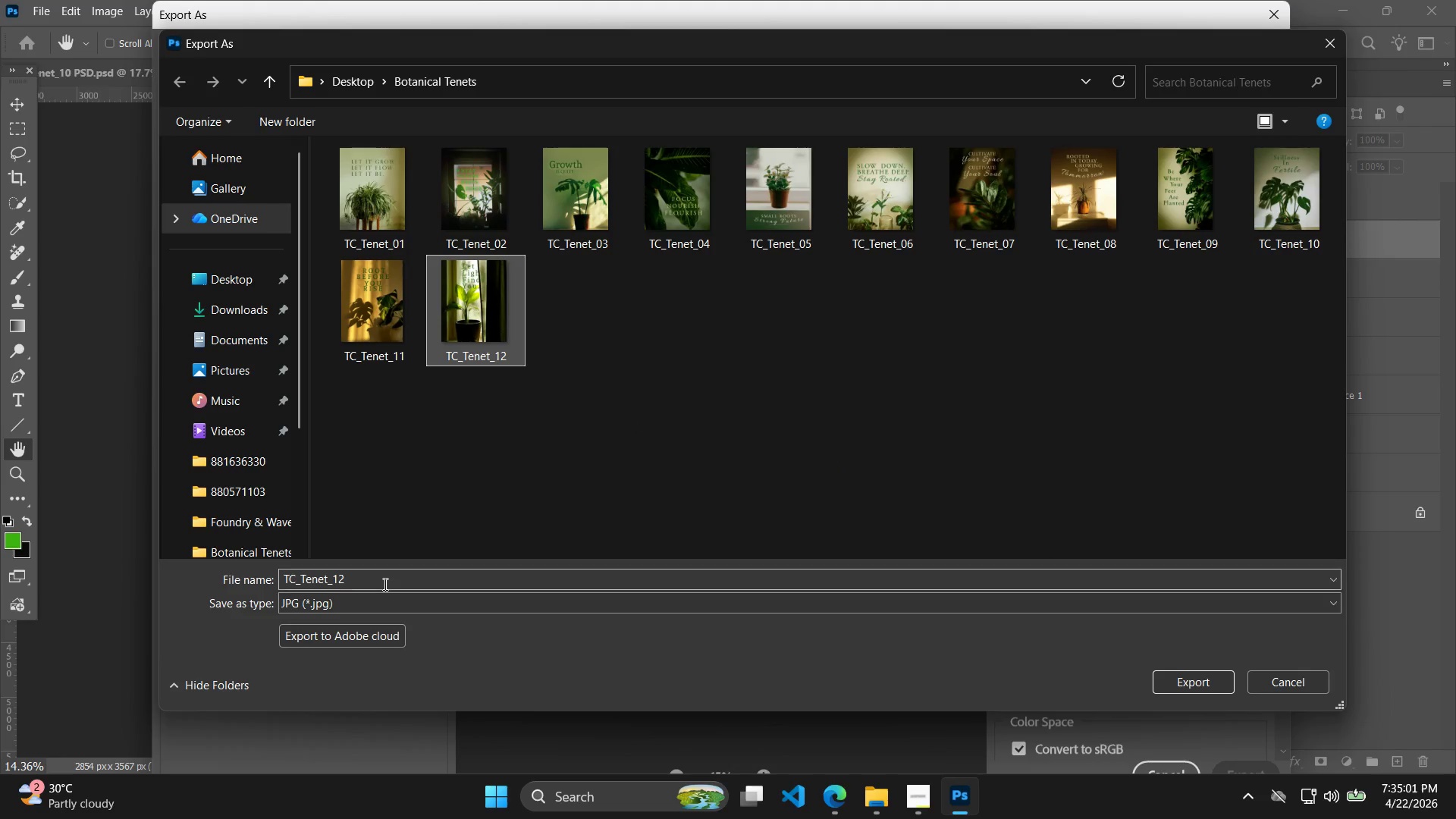 
triple_click([382, 583])
 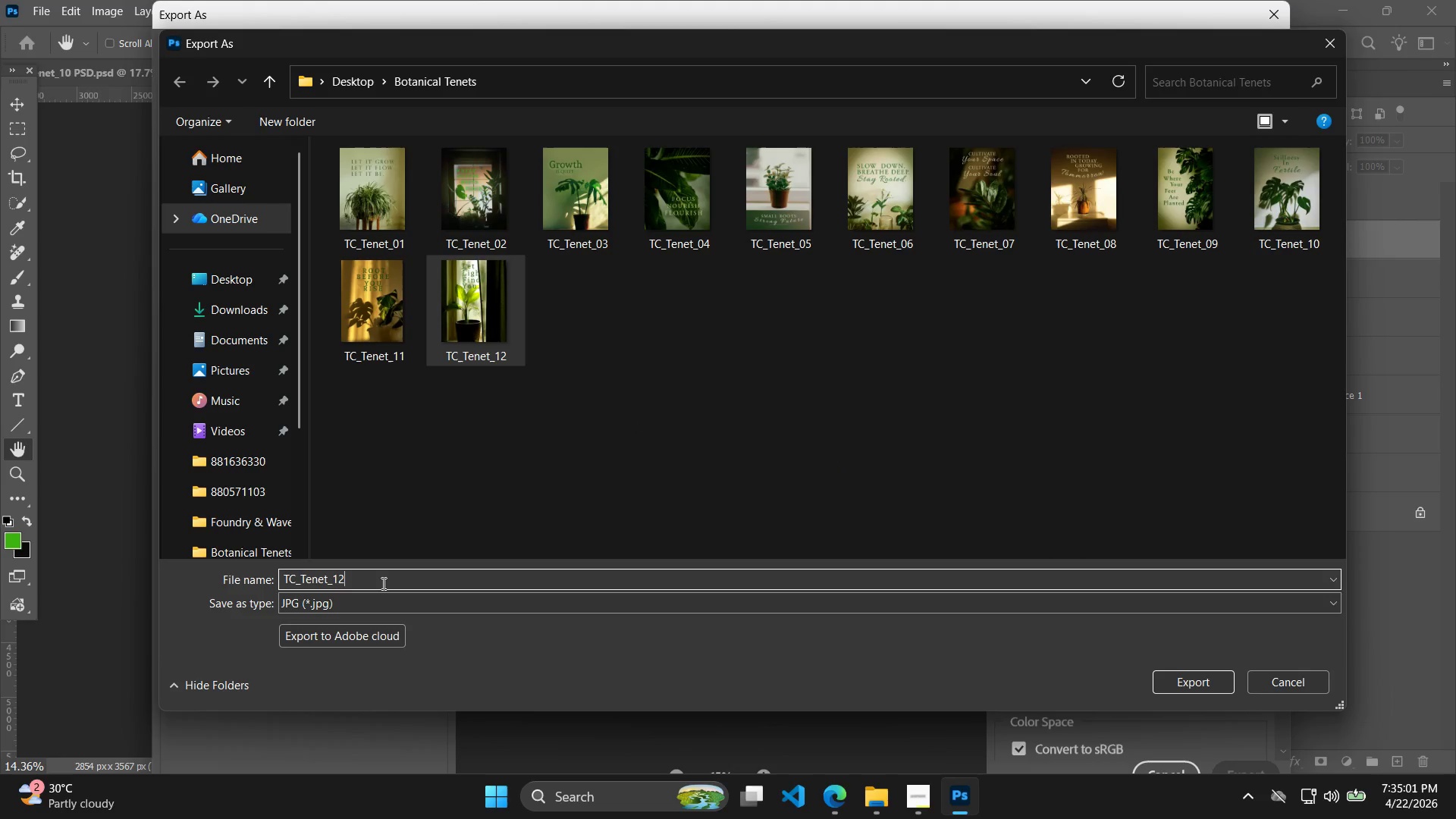 
triple_click([382, 583])
 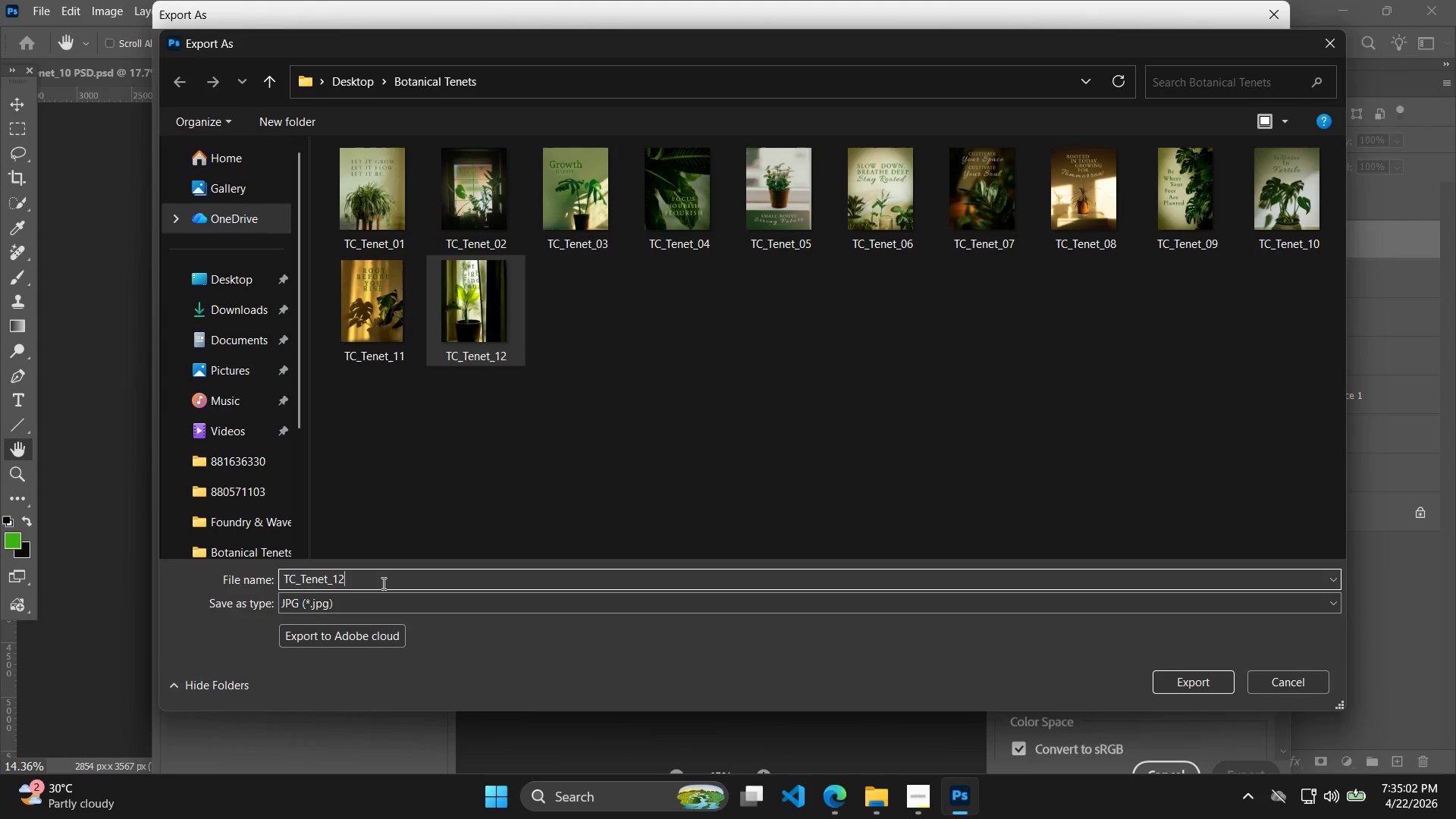 
key(Backspace)
 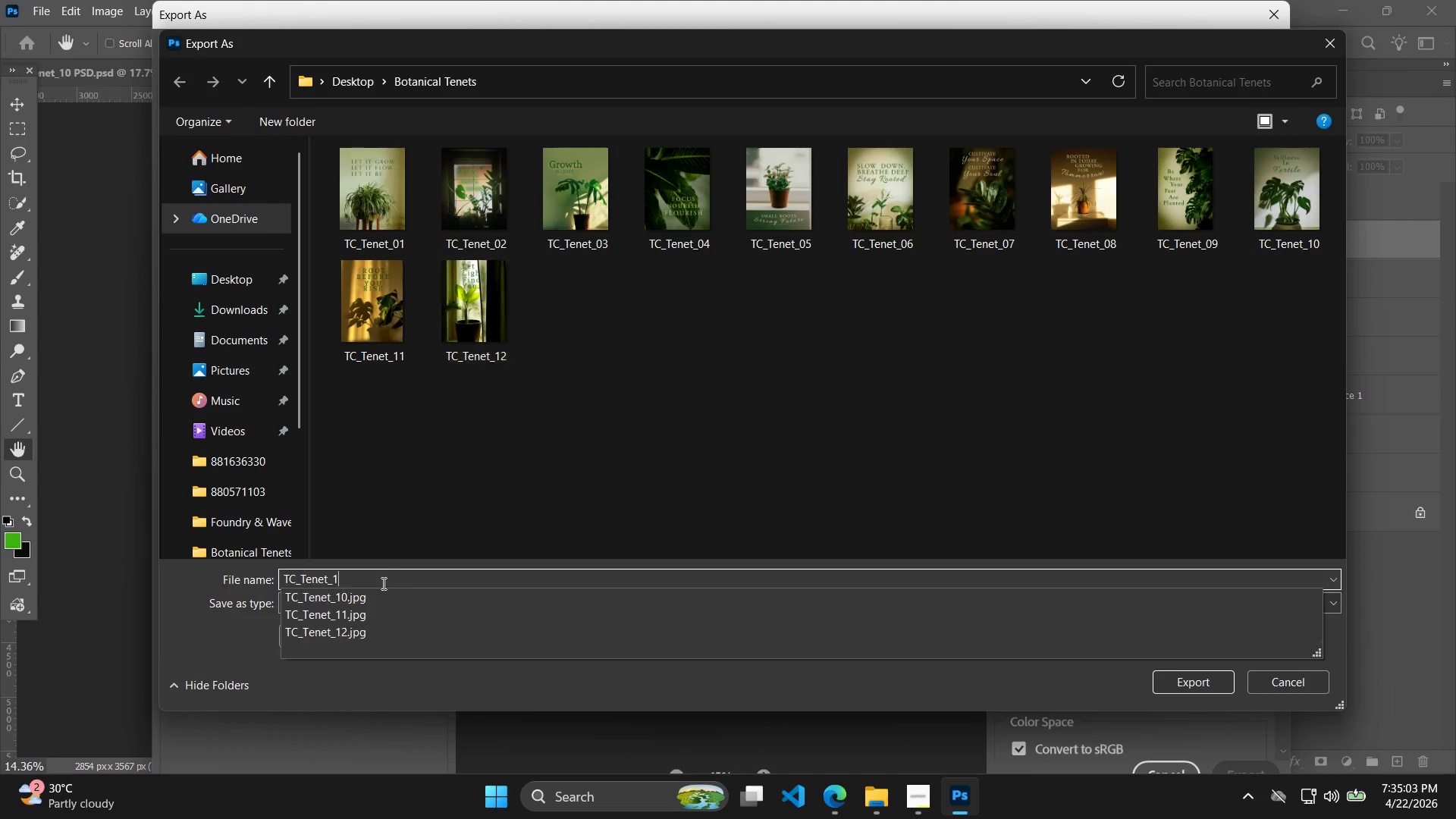 
key(3)
 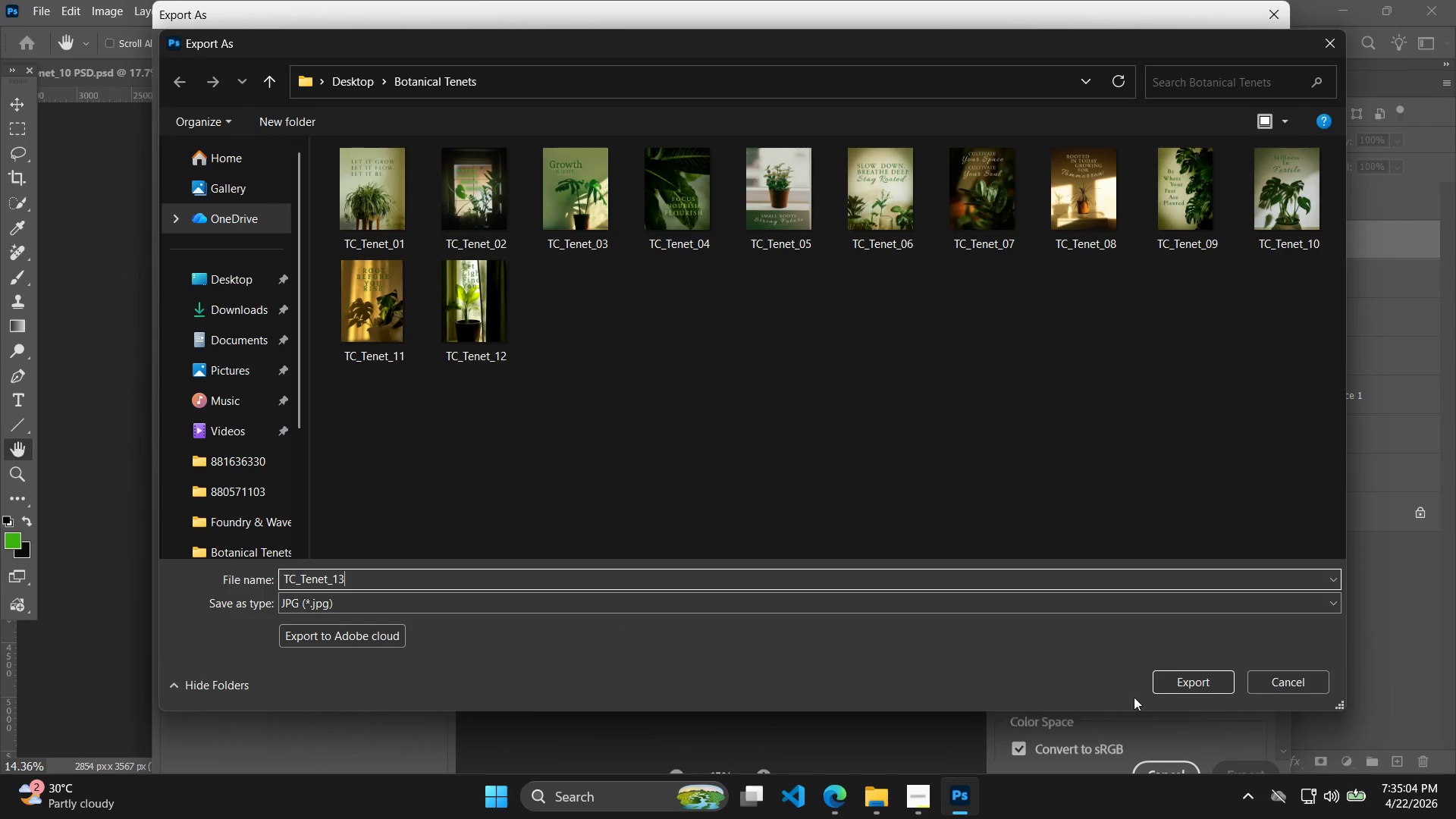 
left_click([1194, 682])
 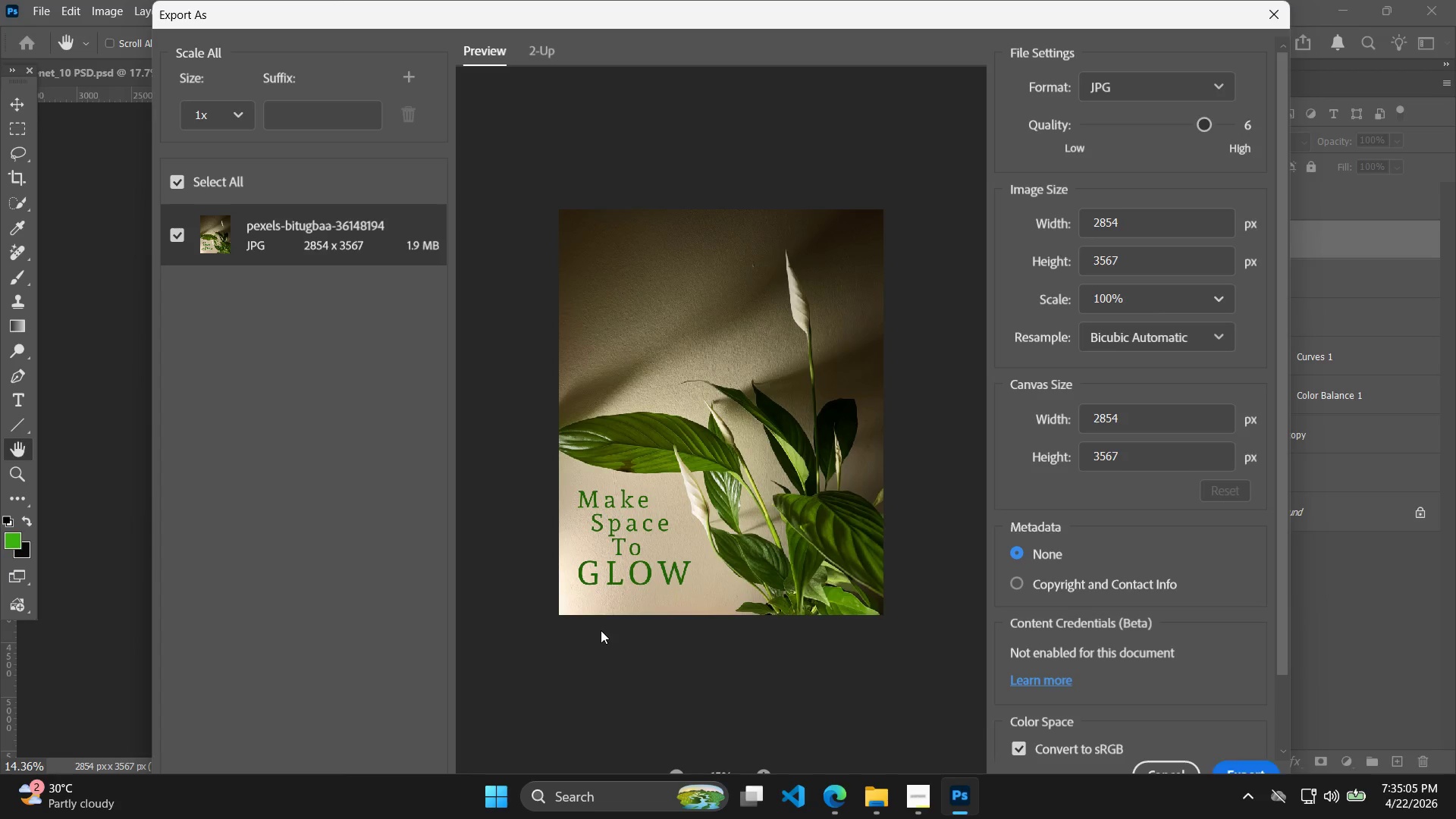 
hold_key(key=ShiftLeft, duration=0.36)
 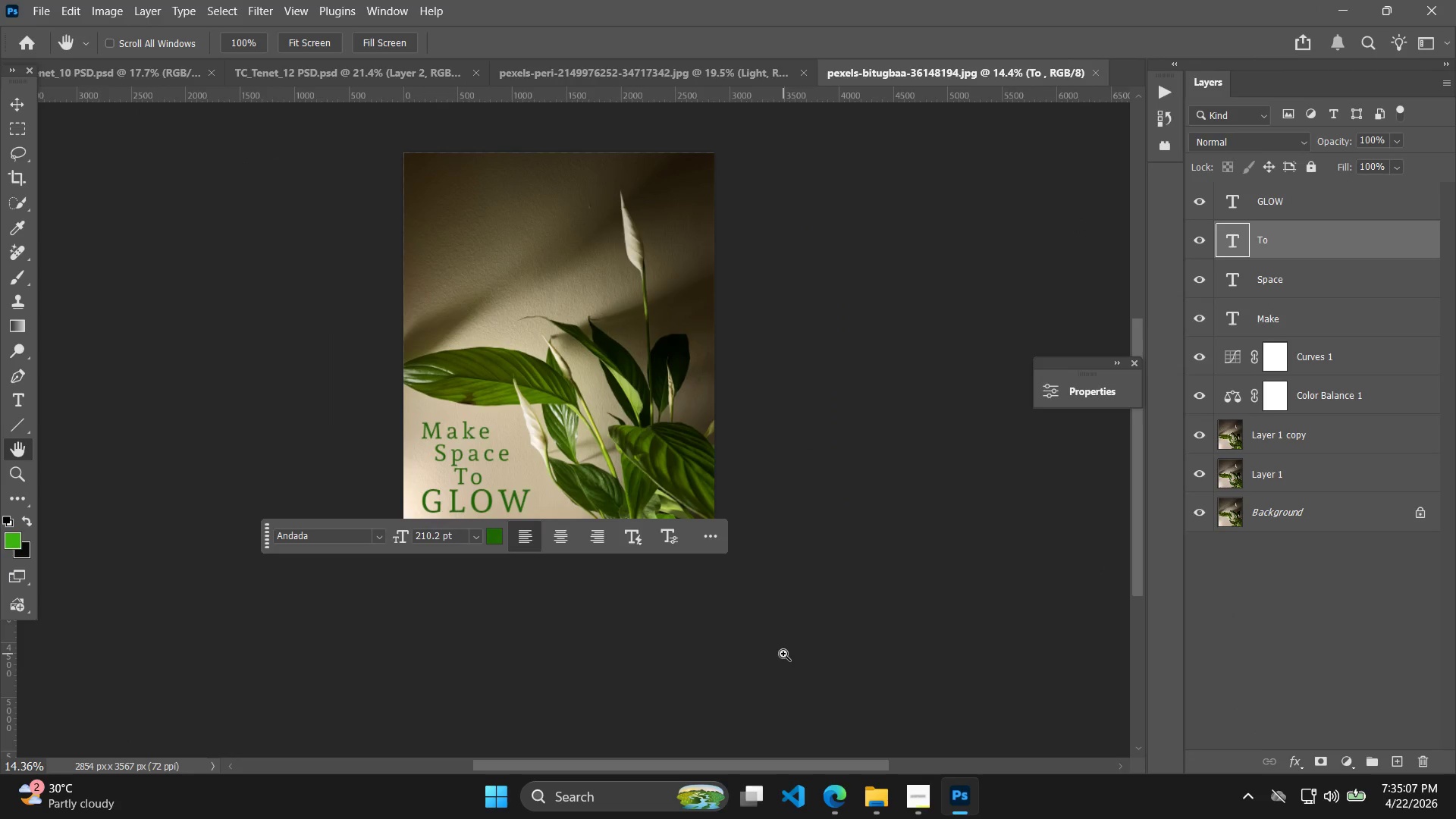 
key(Alt+Control+Shift+AltLeft)
 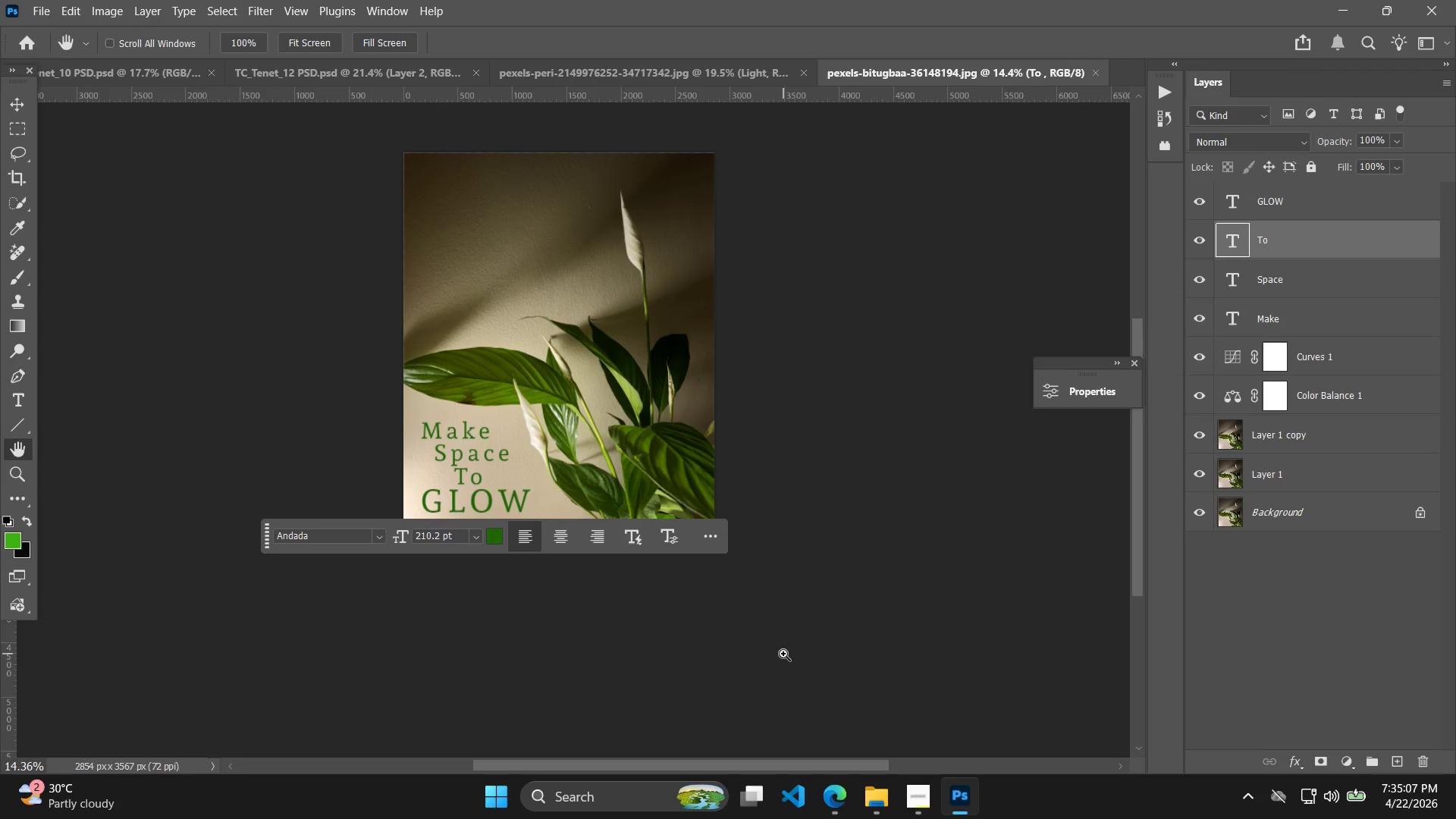 
key(Control+Shift+S)
 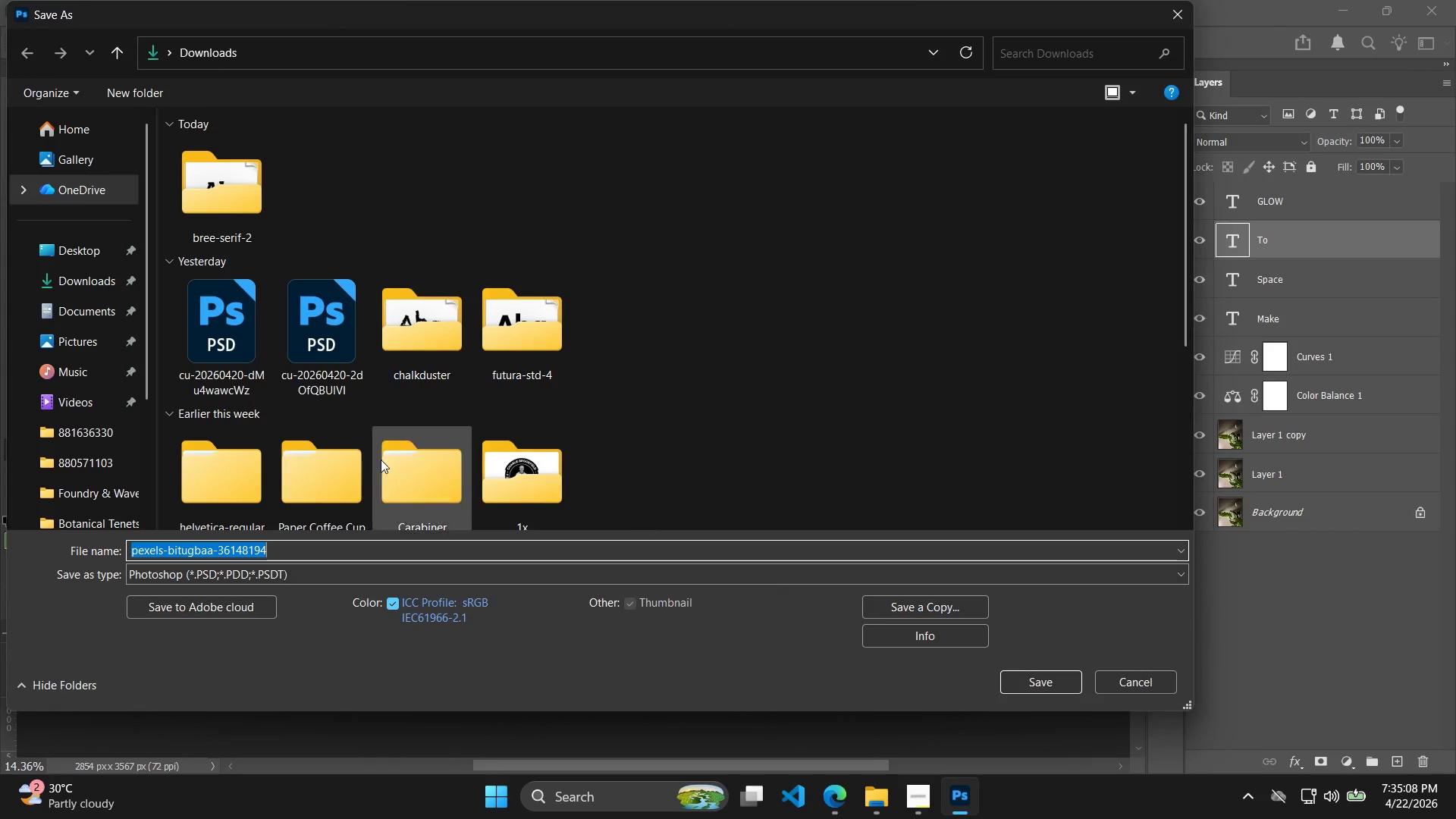 
scroll: coordinate [311, 384], scroll_direction: down, amount: 16.0
 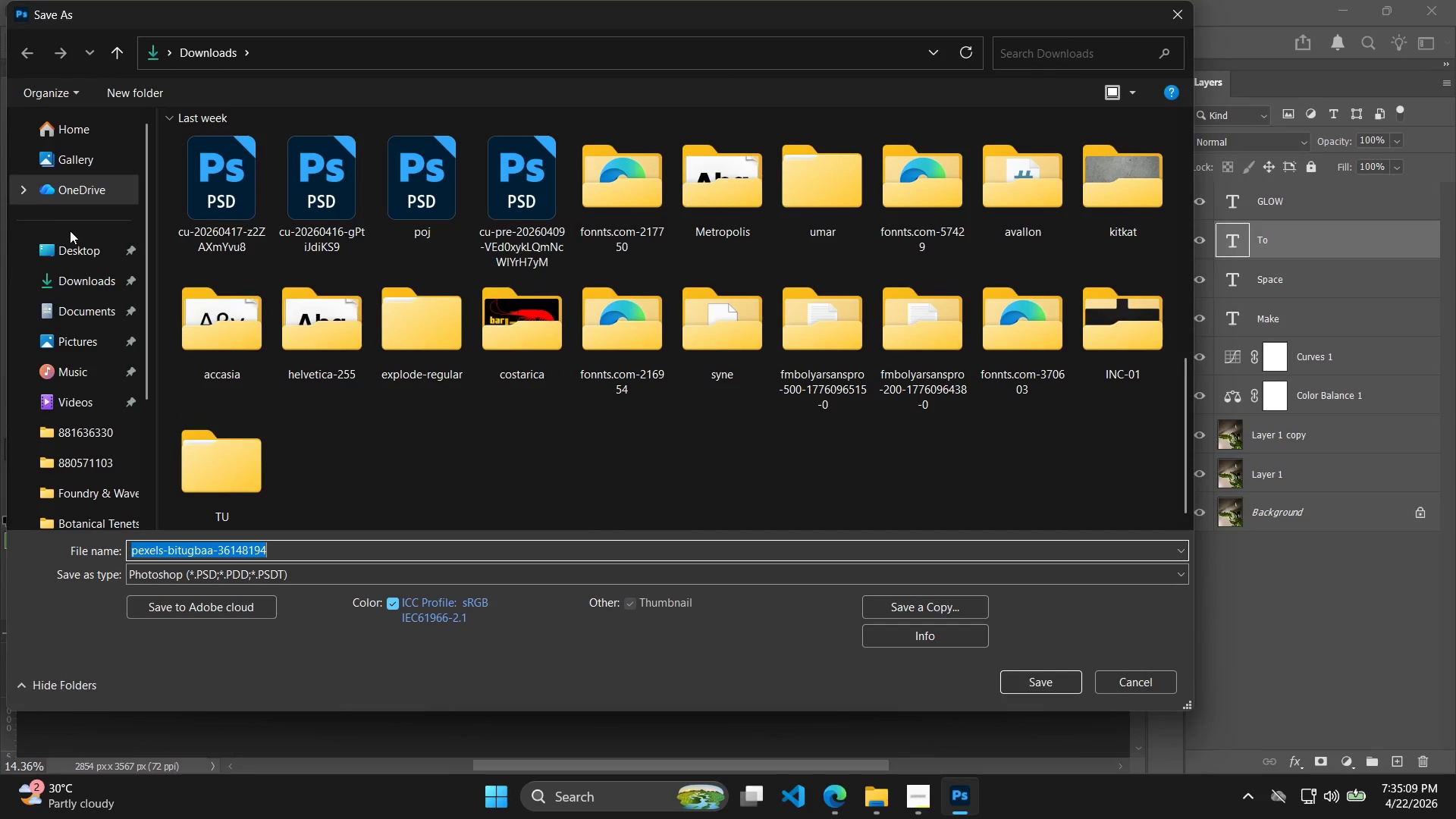 
left_click([71, 248])
 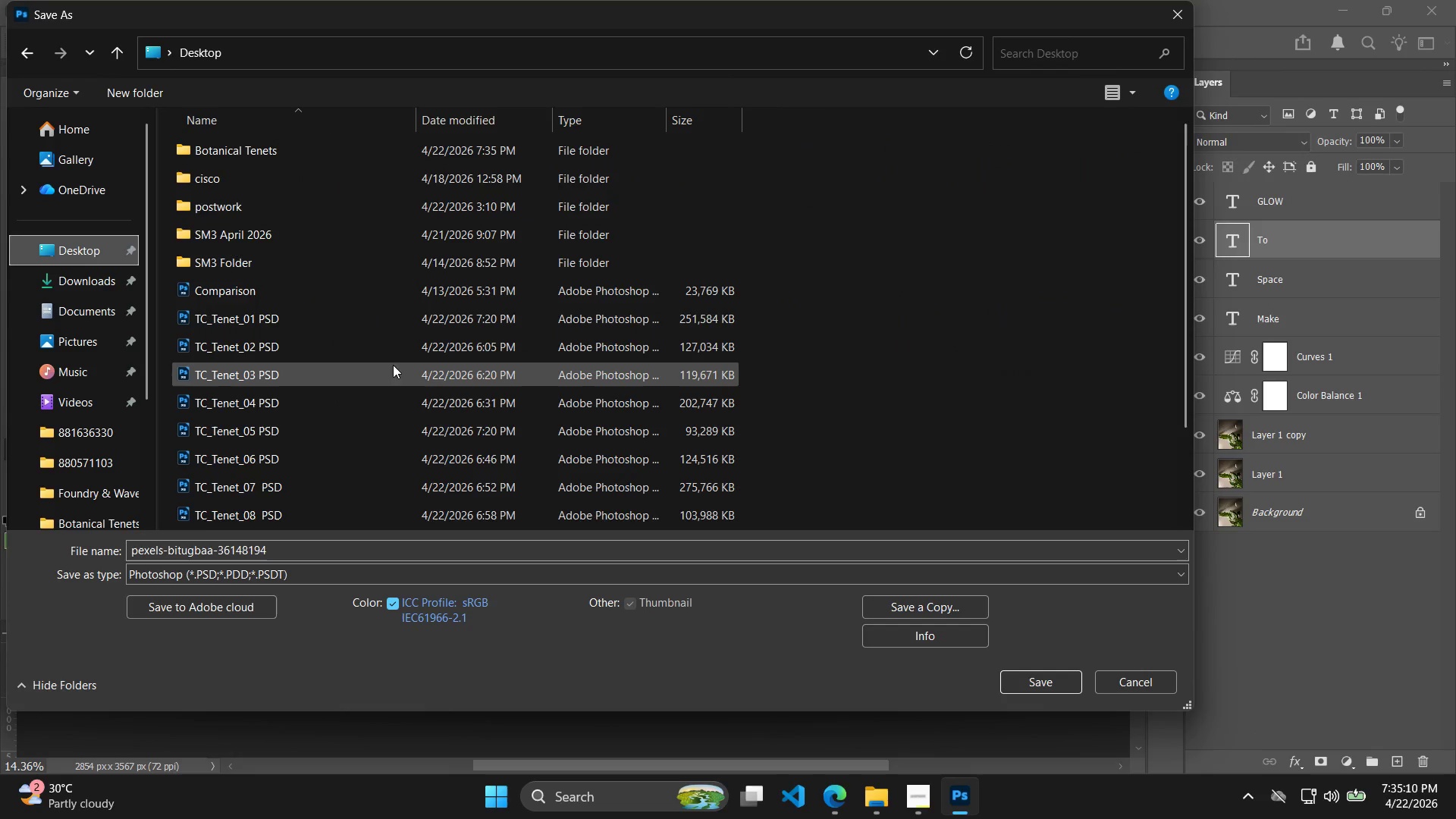 
scroll: coordinate [445, 400], scroll_direction: down, amount: 10.0
 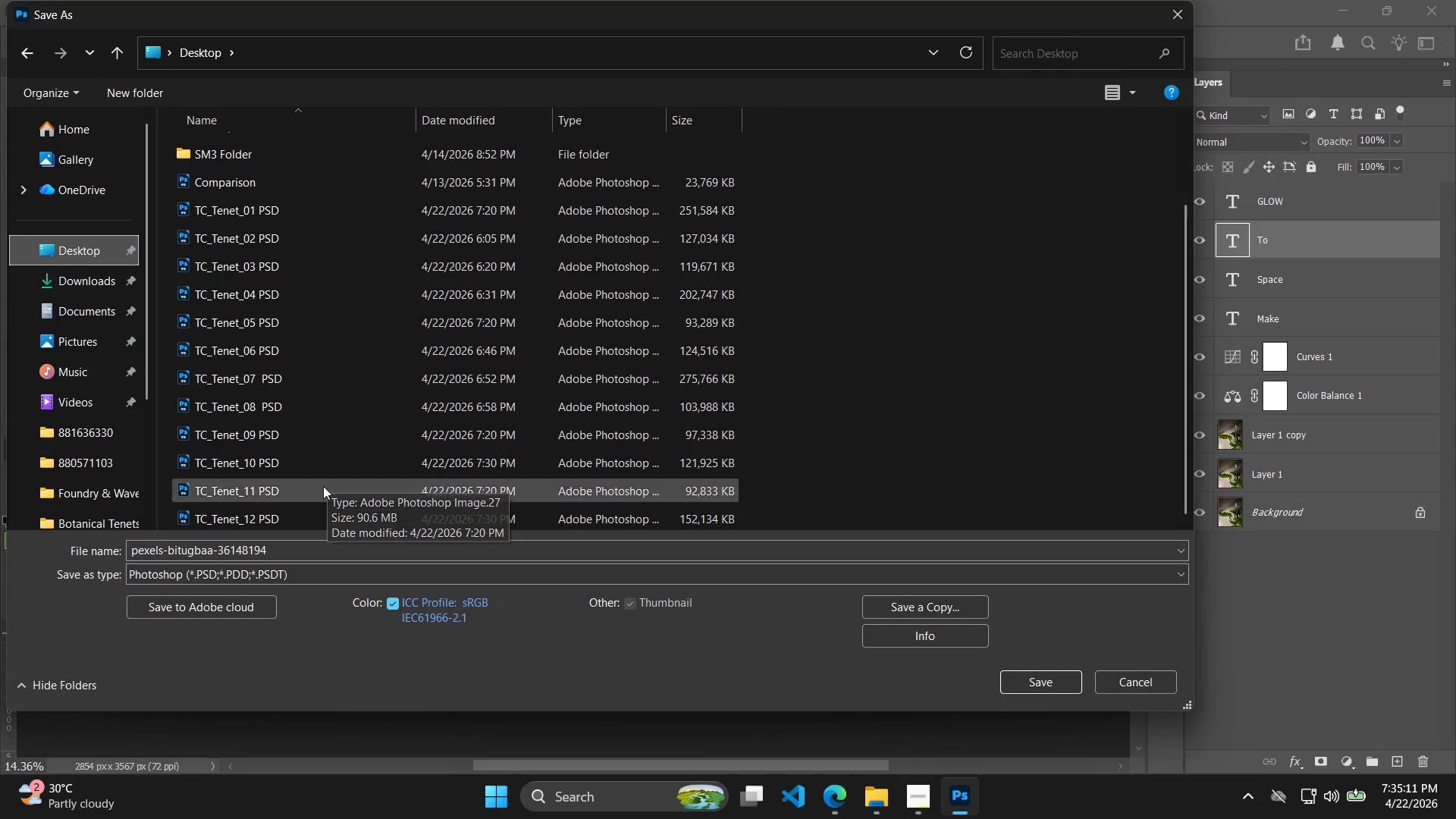 
left_click([305, 510])
 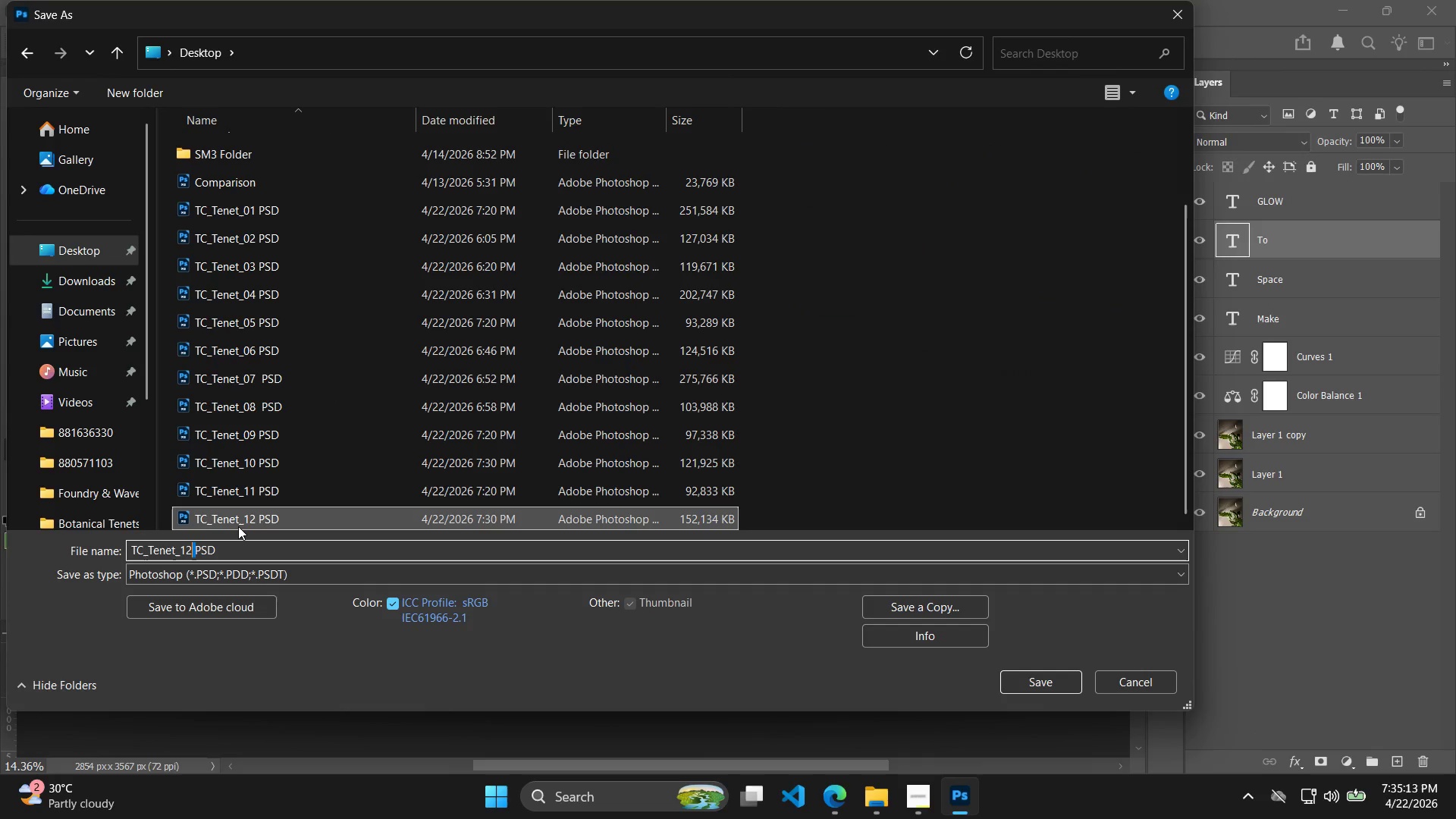 
key(Backspace)
 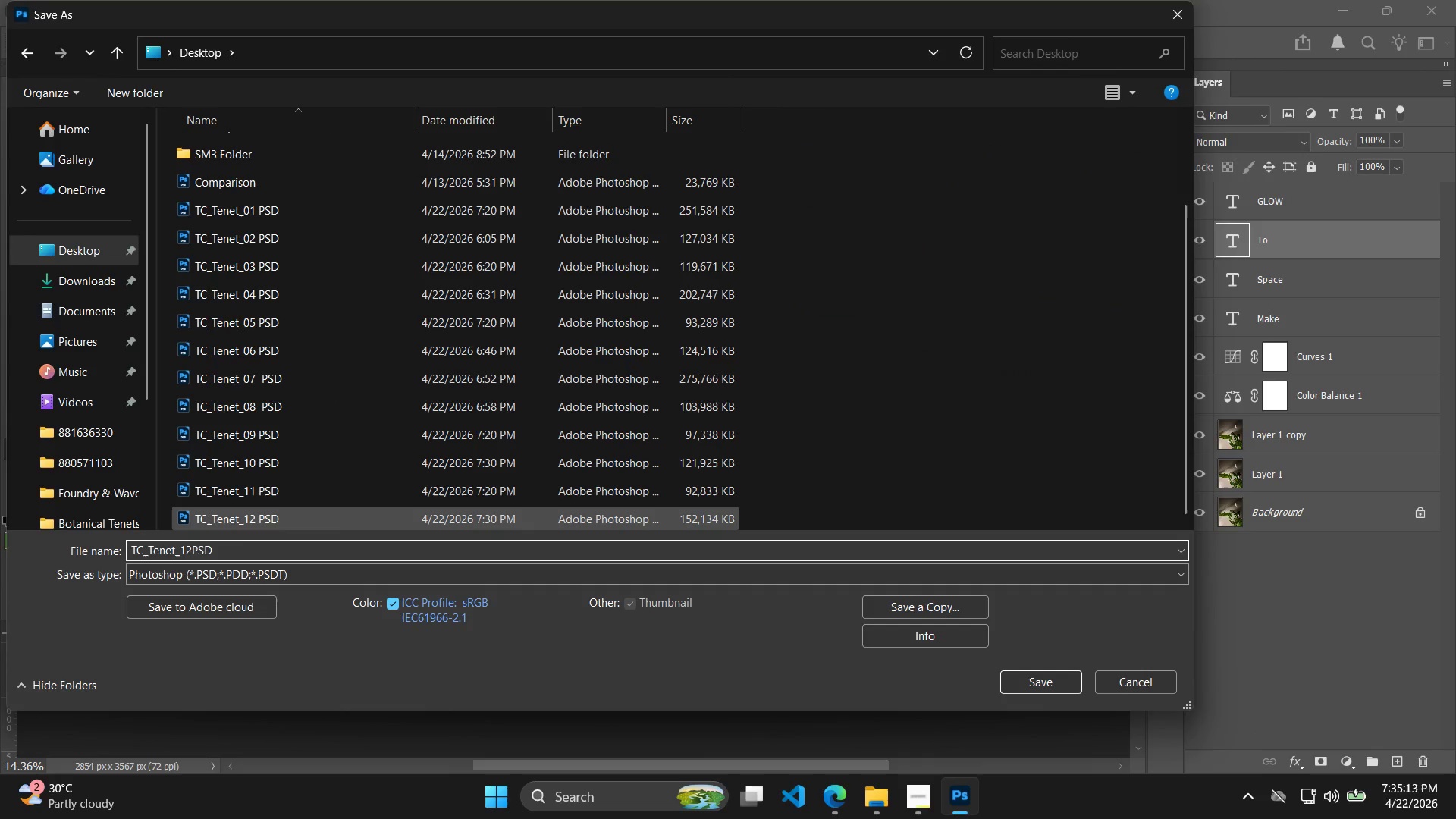 
key(3)
 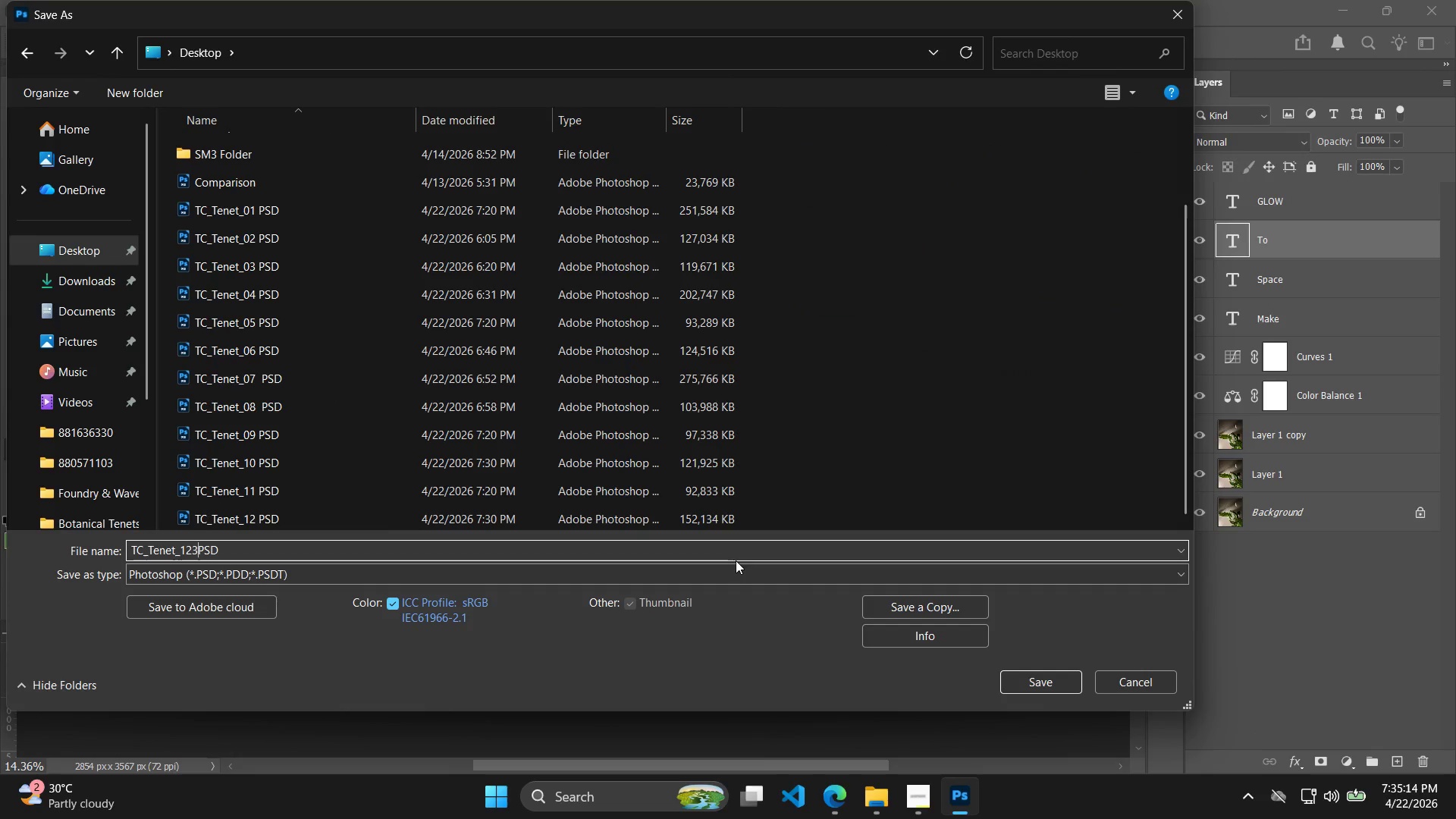 
key(Backspace)
 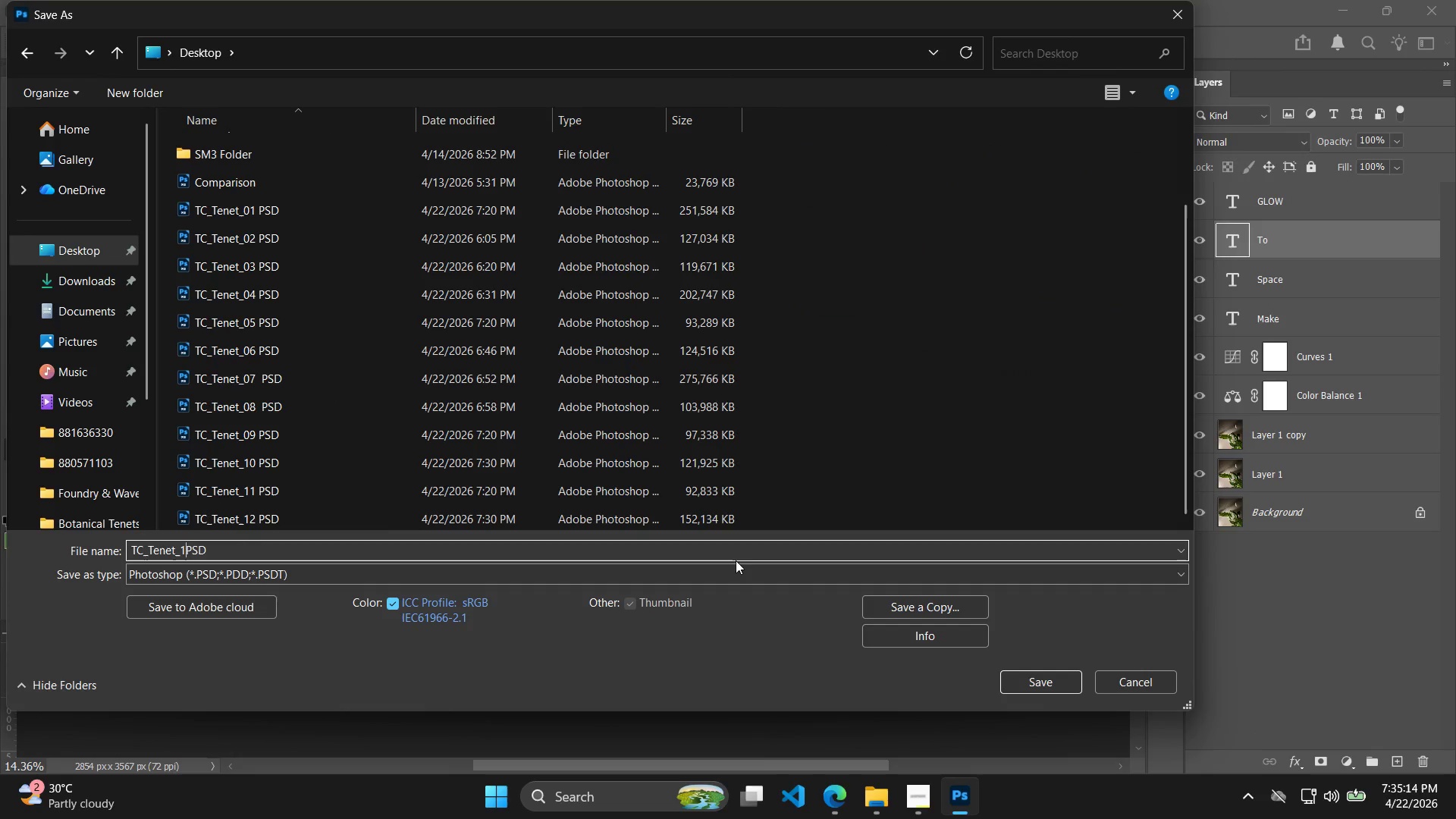 
key(Backspace)
 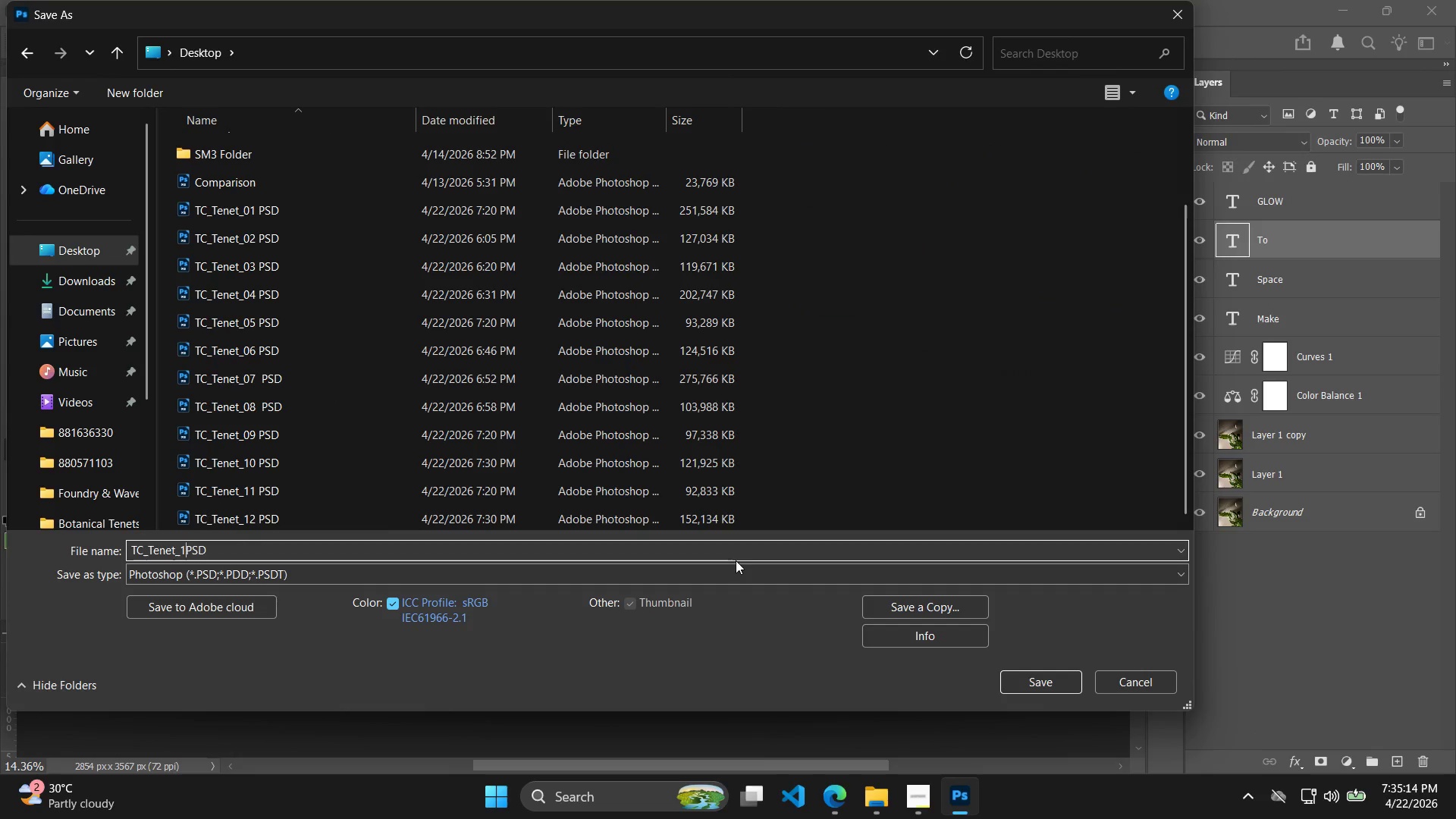 
key(3)
 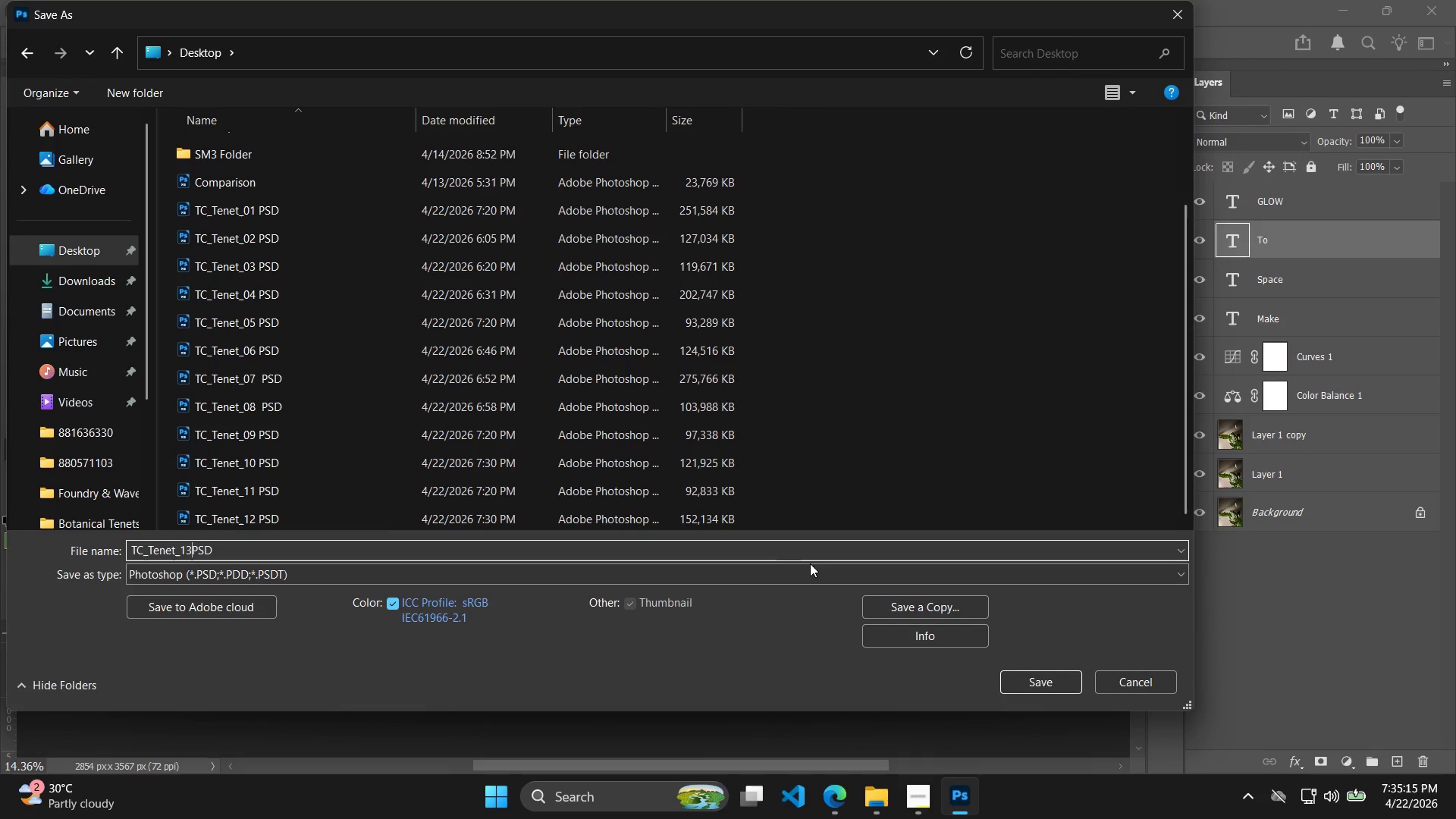 
key(Space)
 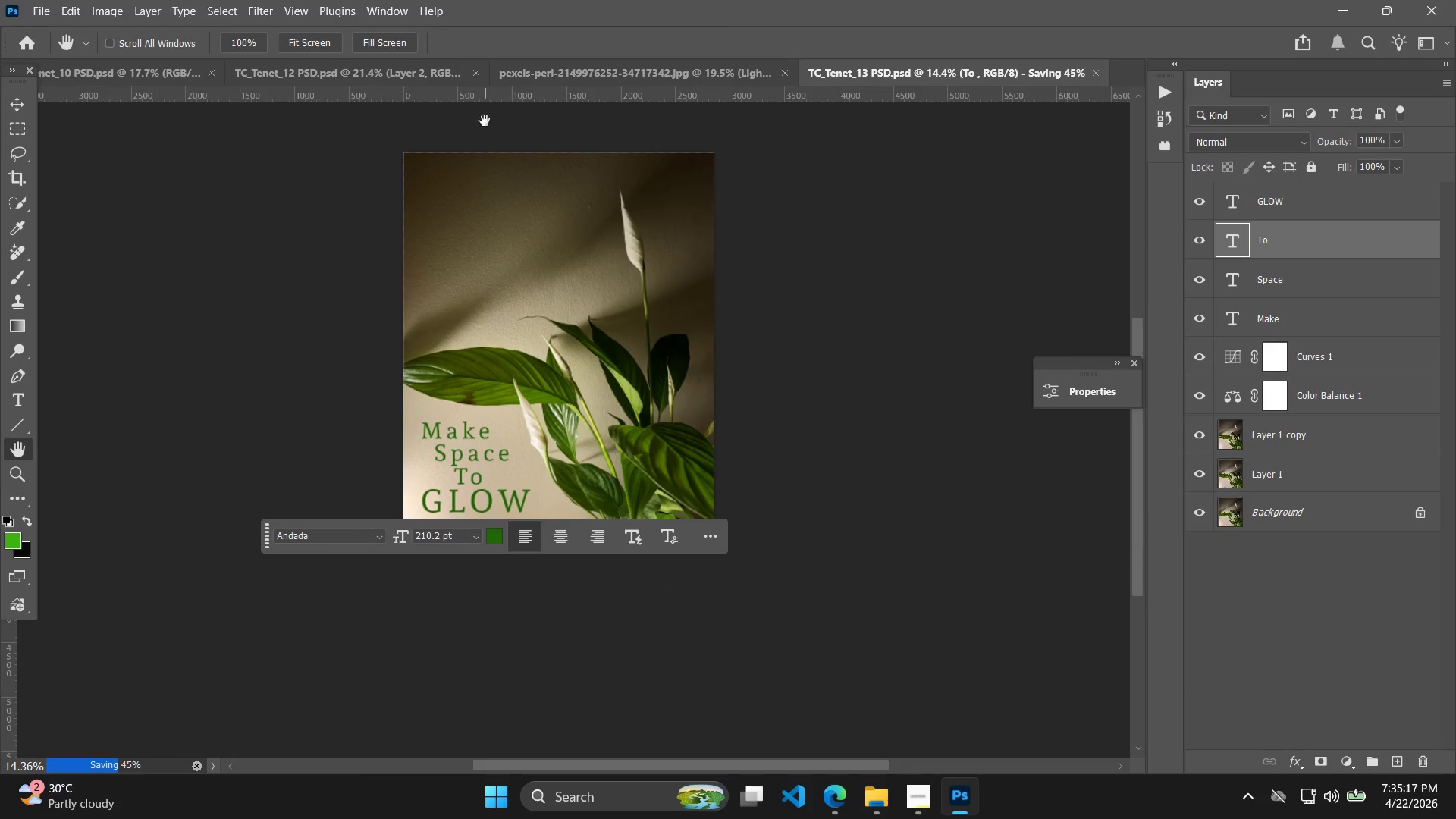 
left_click([219, 72])
 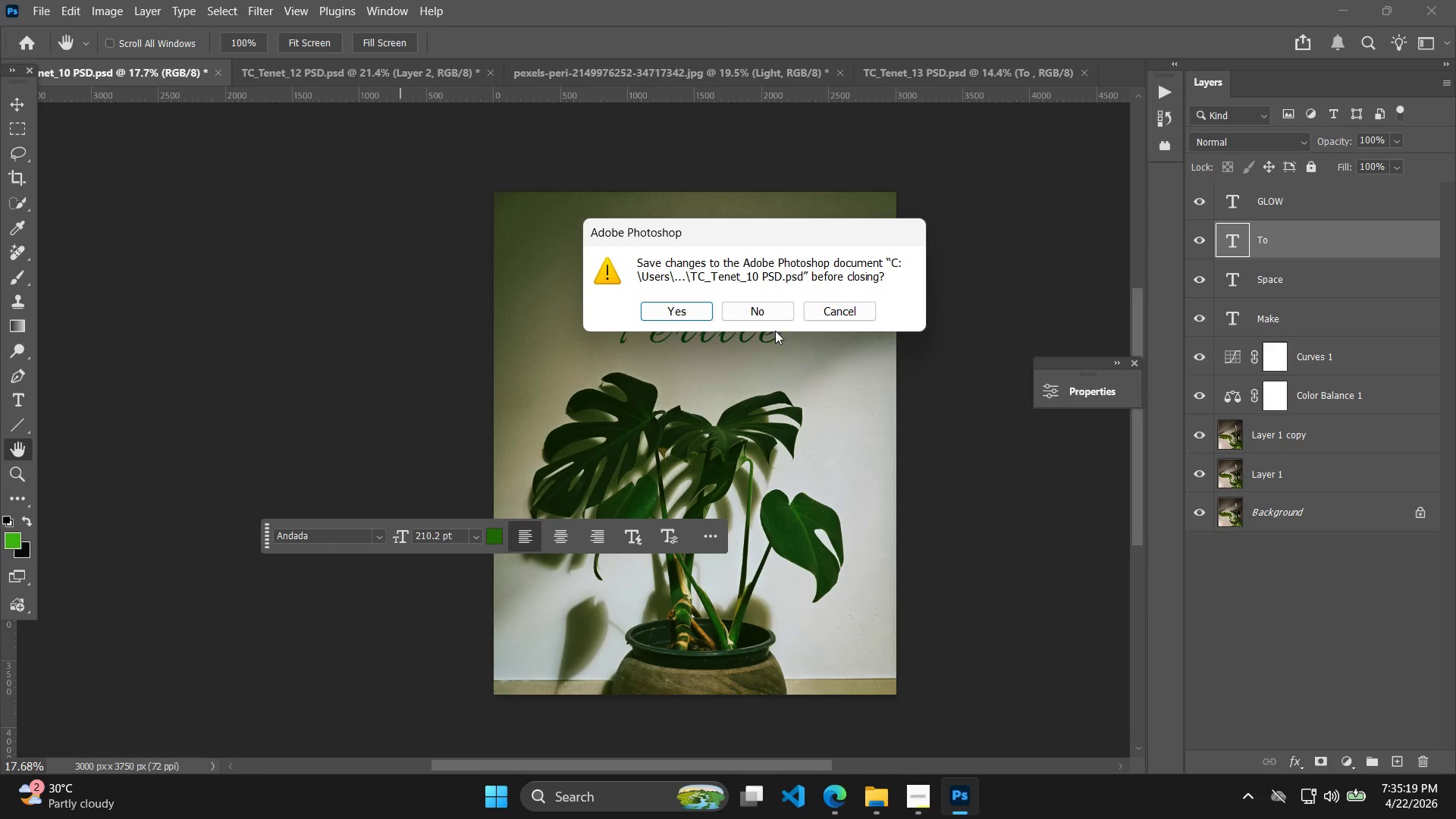 
left_click([684, 315])
 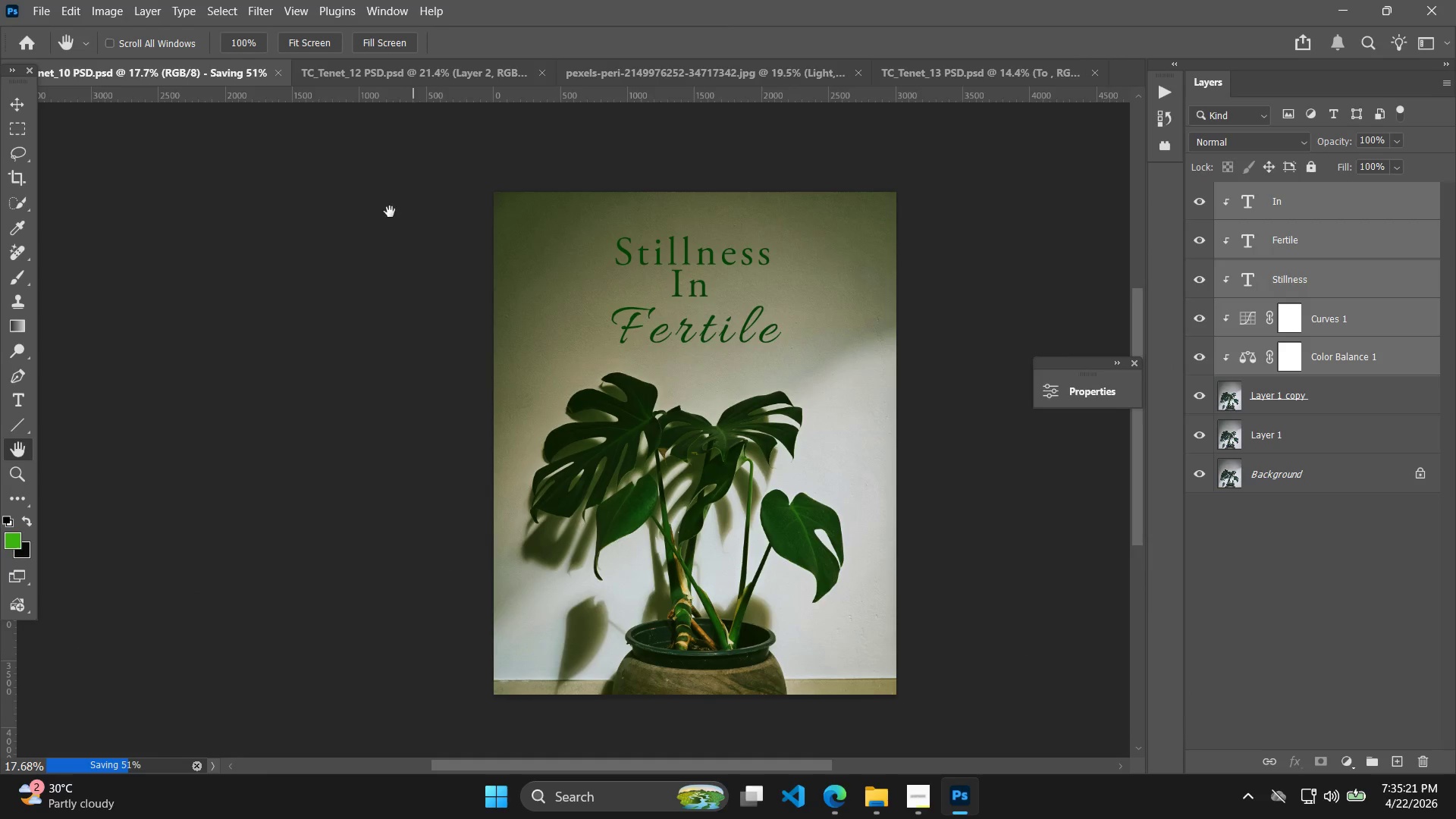 
left_click([384, 67])
 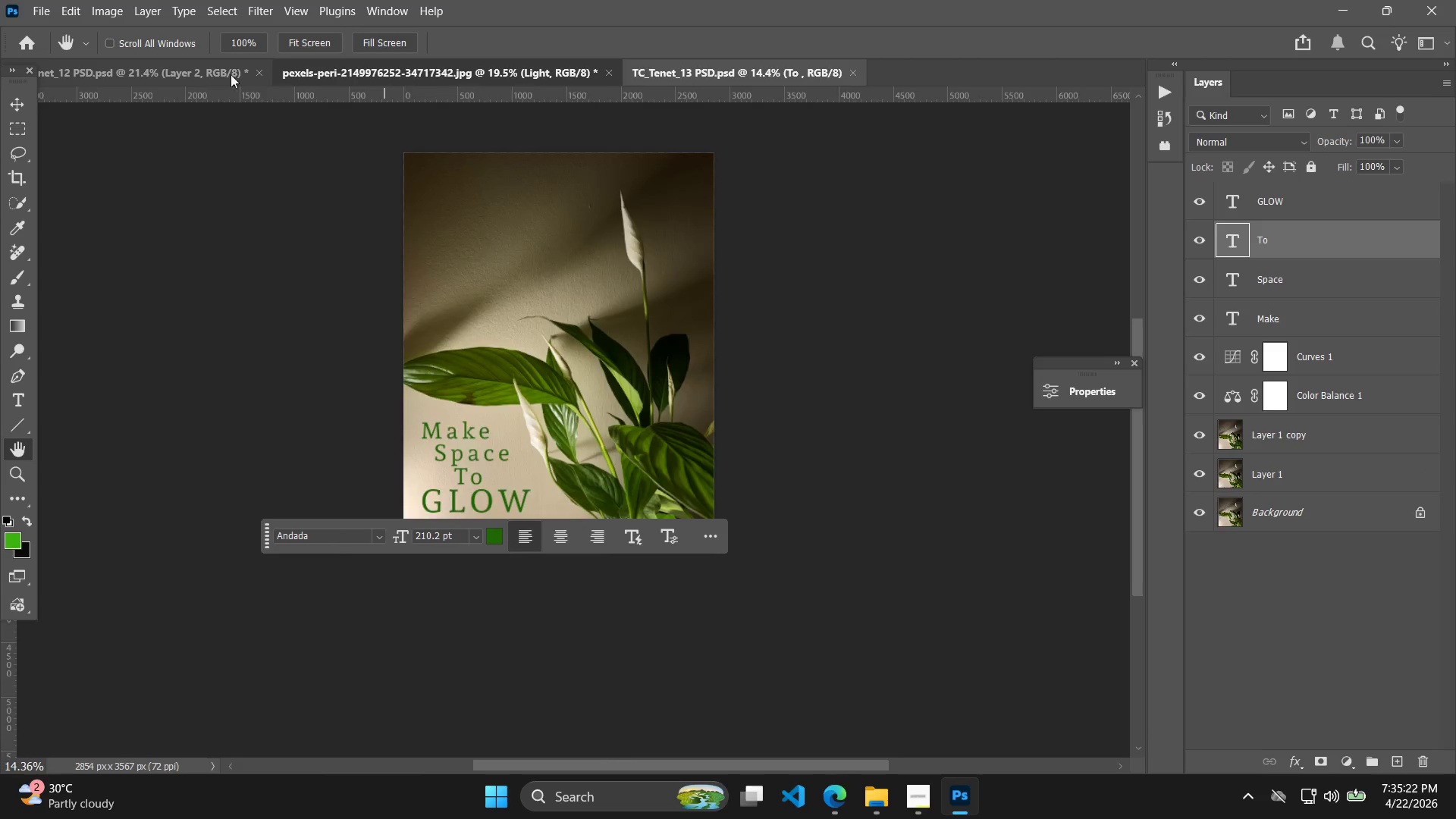 
left_click([166, 63])
 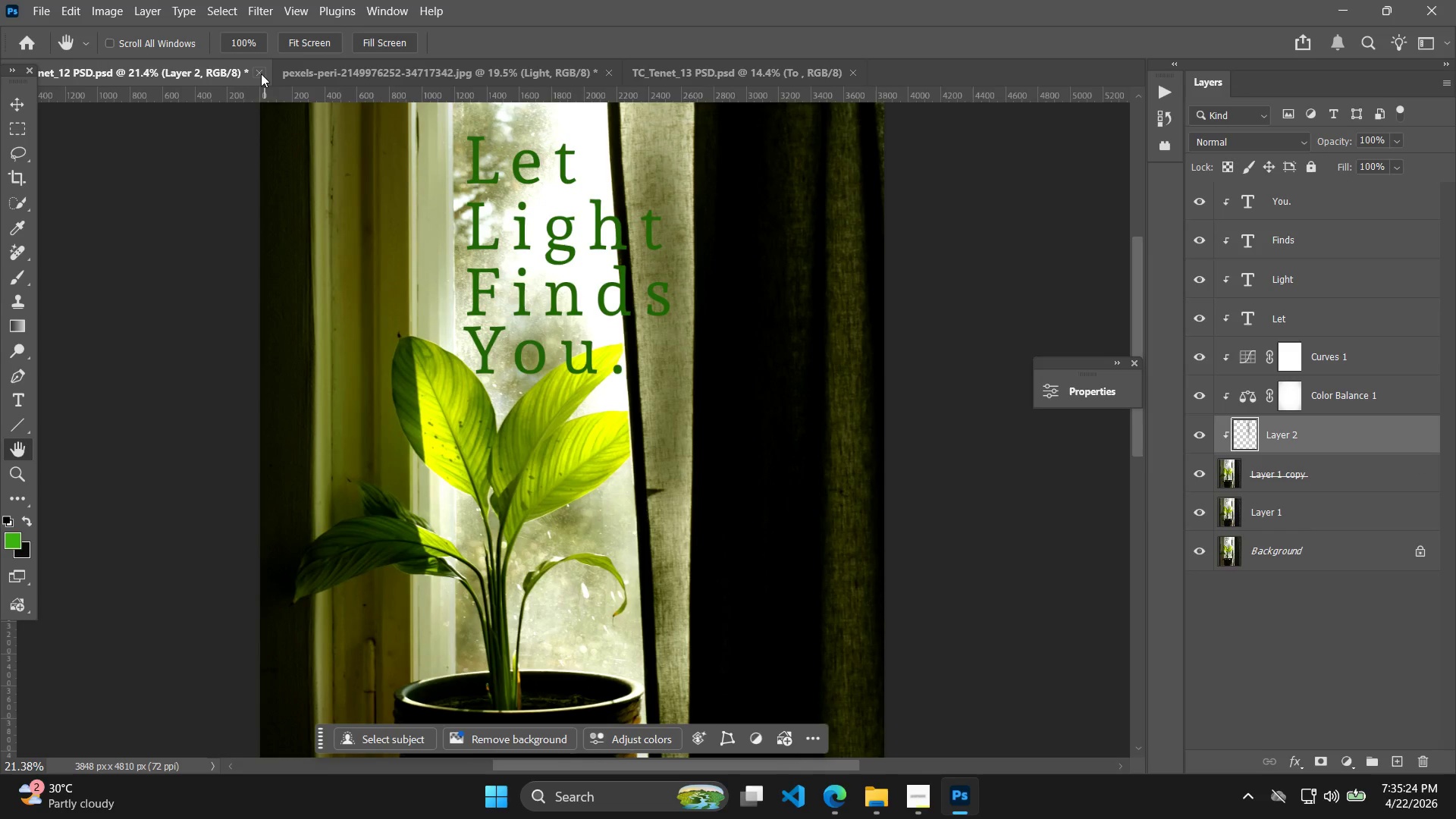 
left_click([261, 74])
 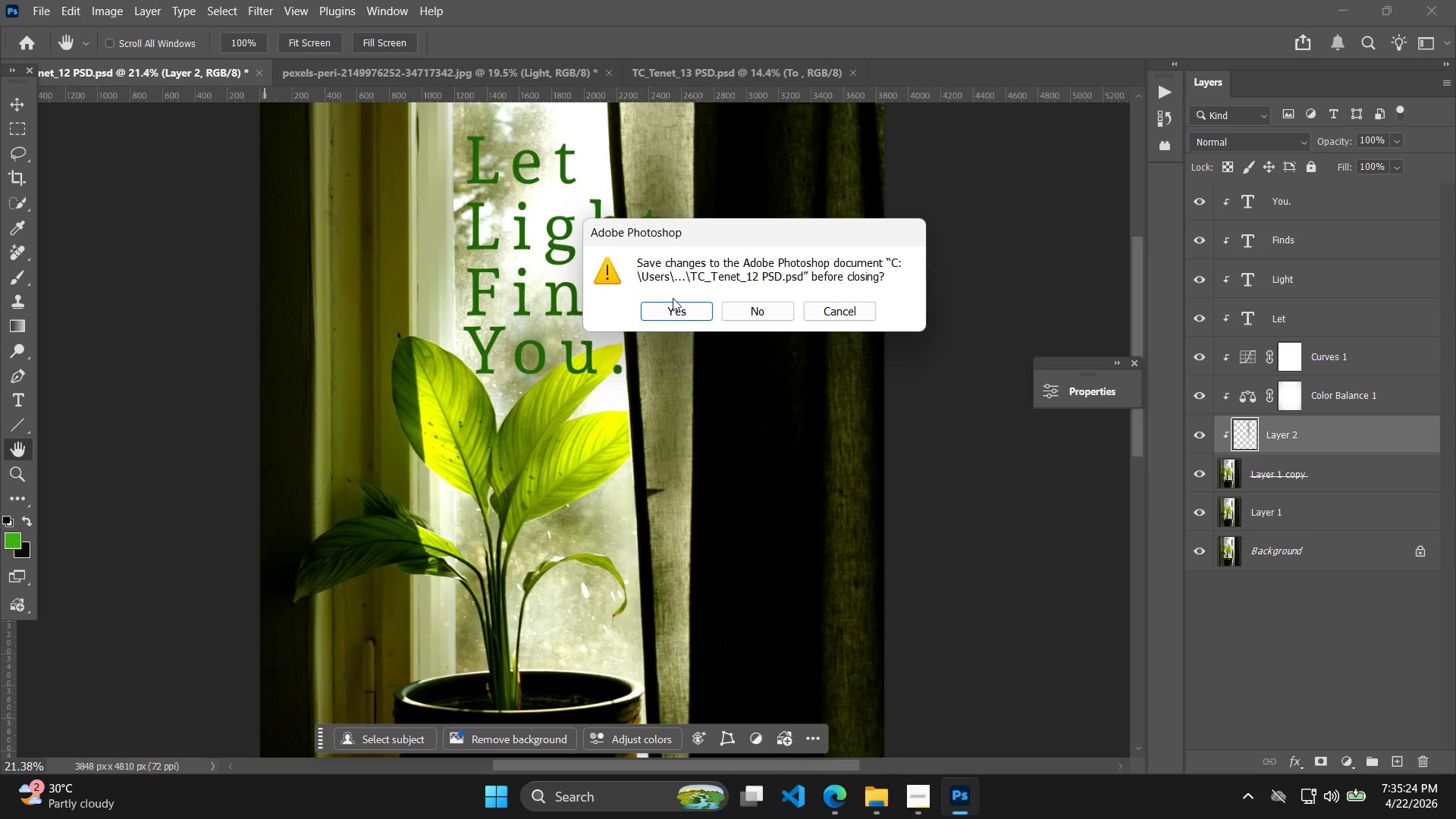 
left_click([655, 315])
 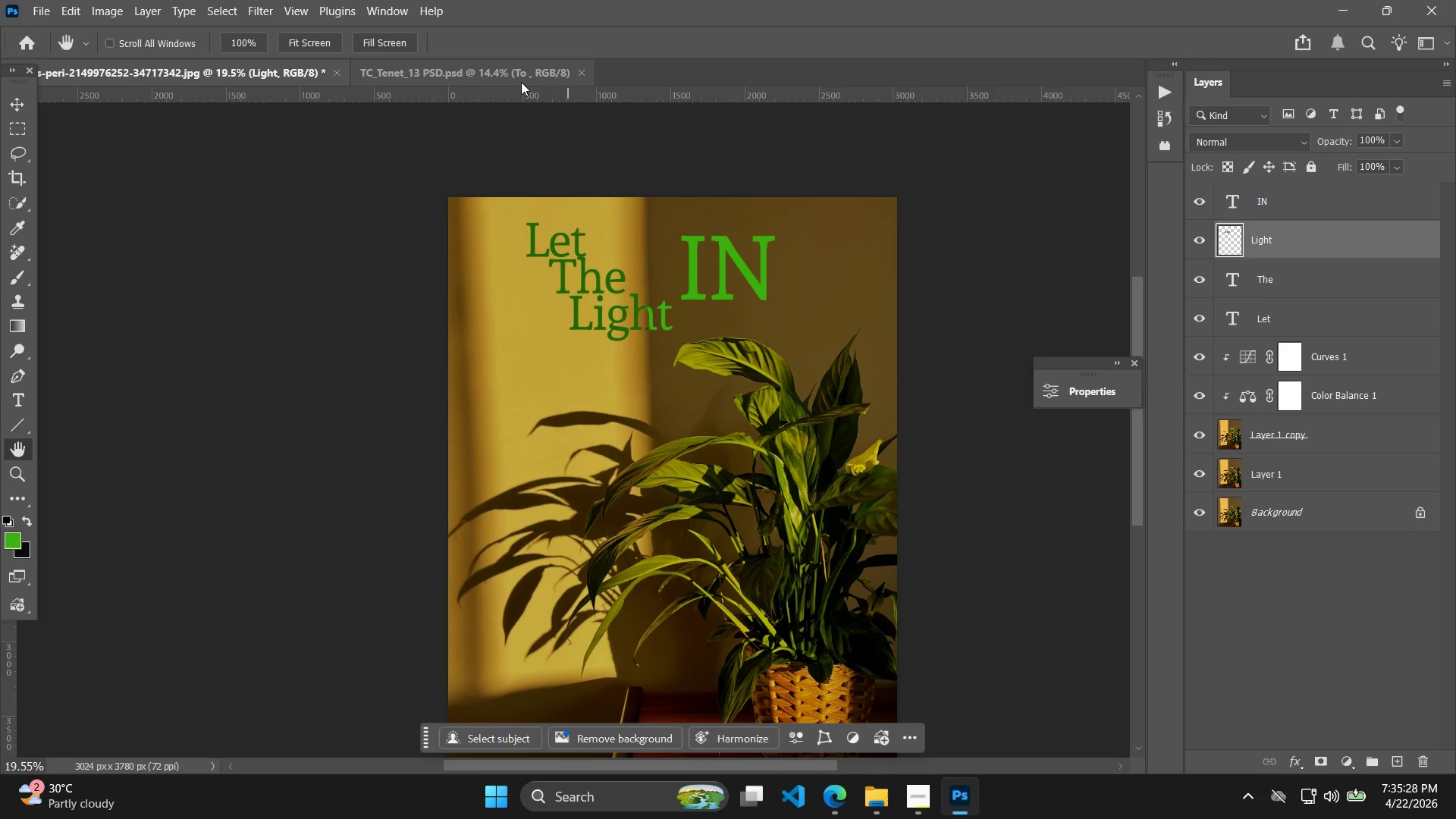 
key(Alt+Control+Shift+W)
 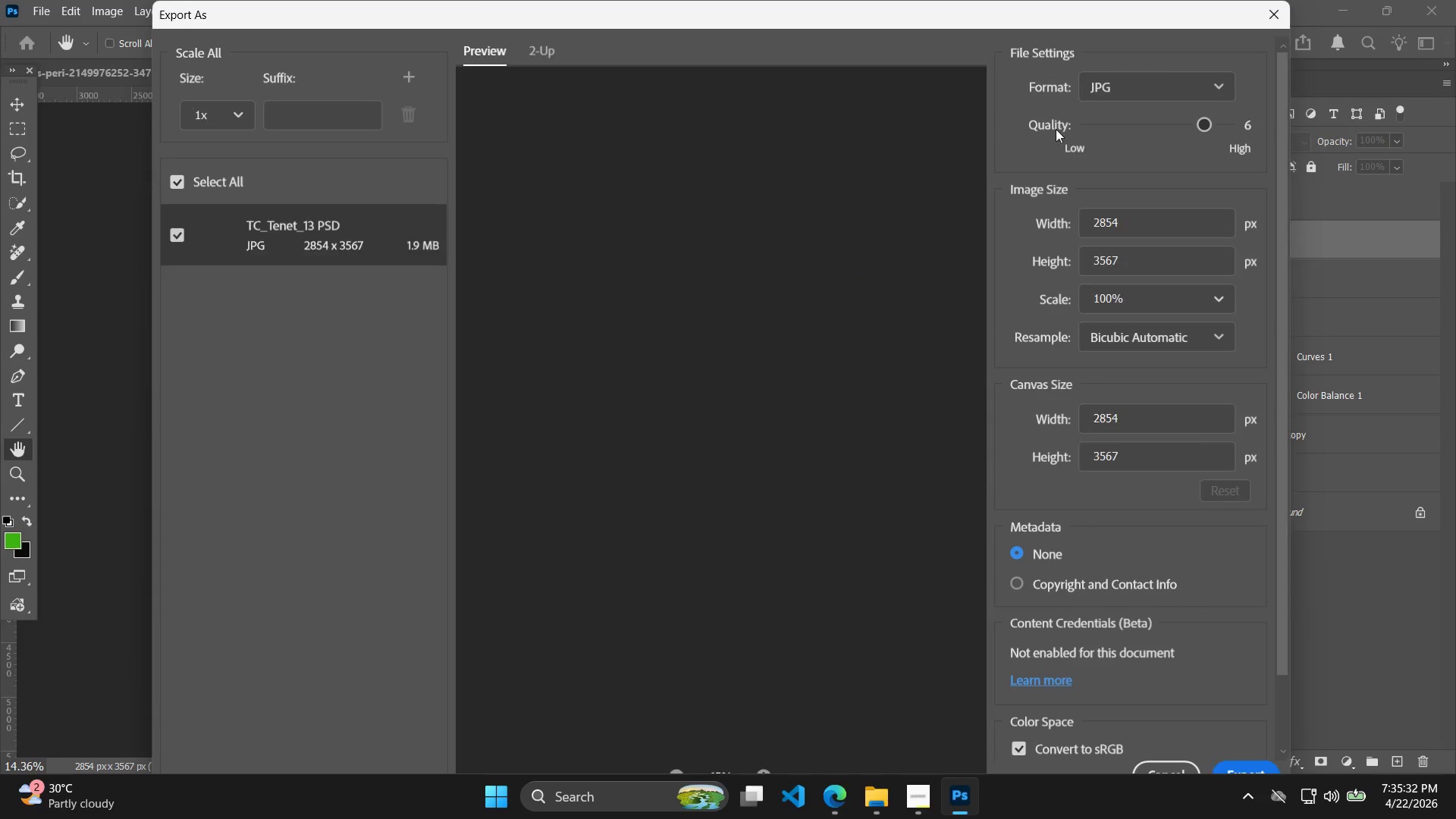 
left_click([1277, 13])